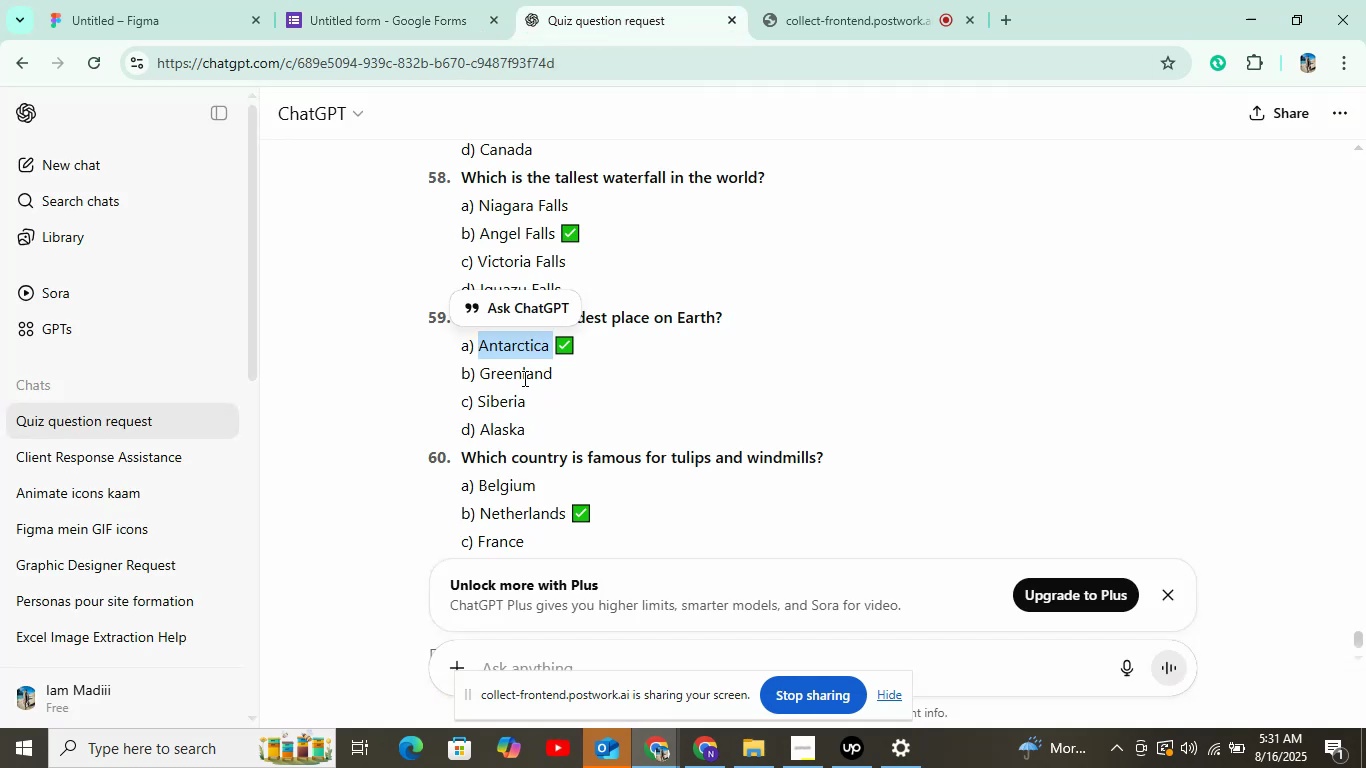 
right_click([523, 377])
 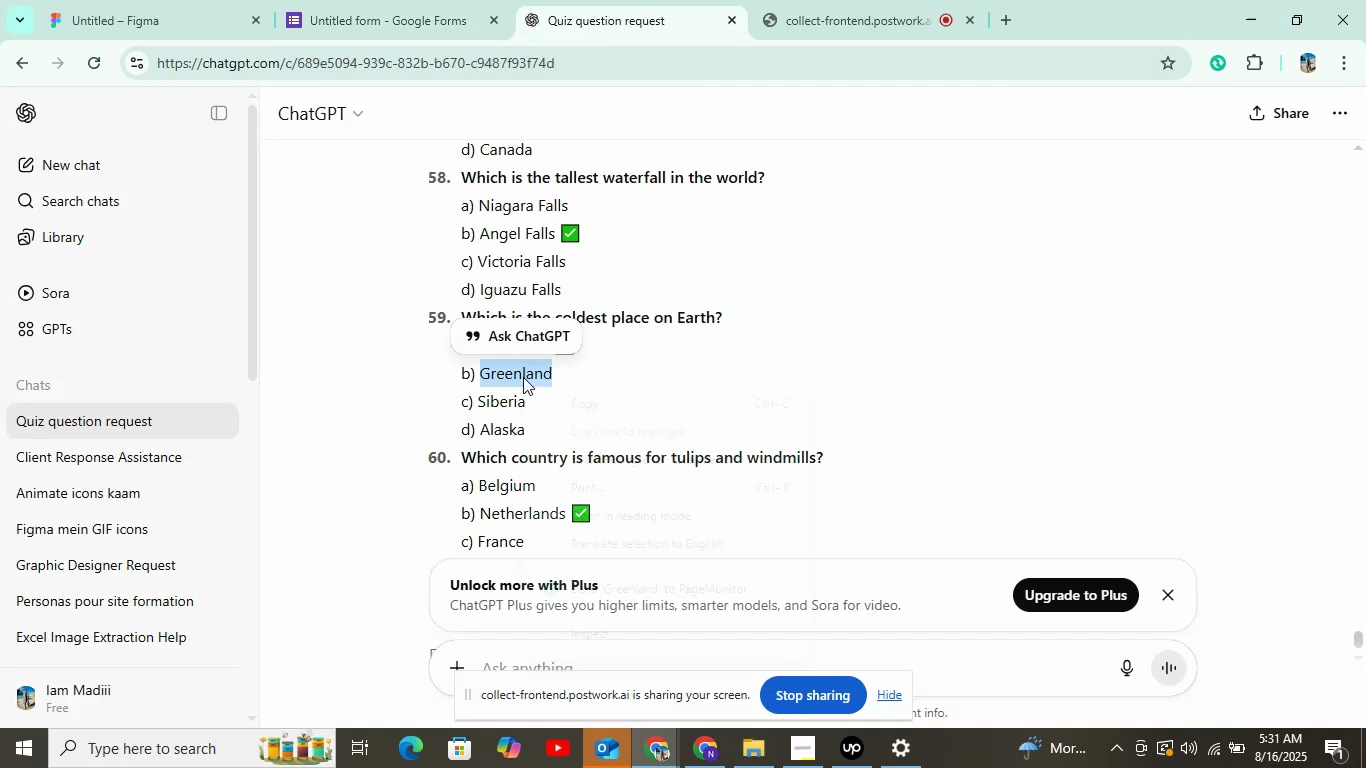 
left_click([570, 403])
 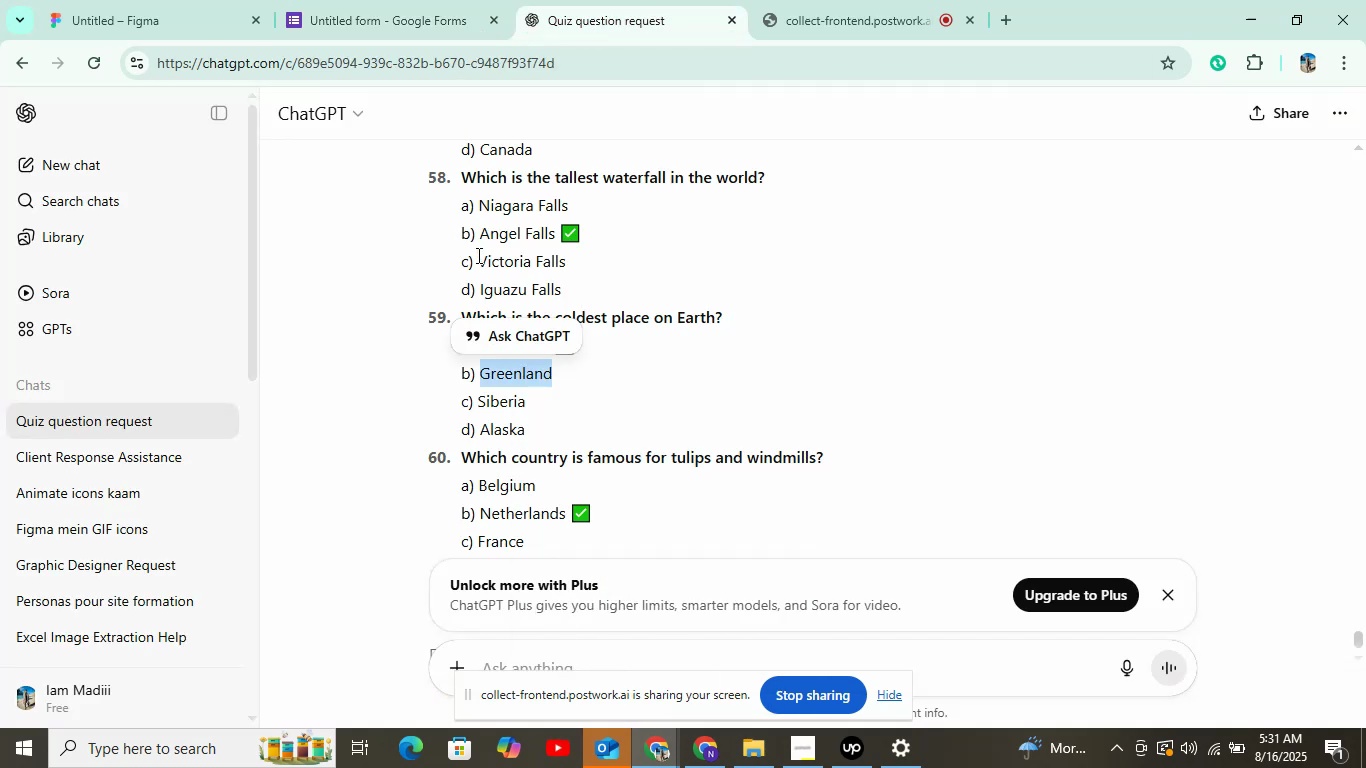 
left_click([378, 7])
 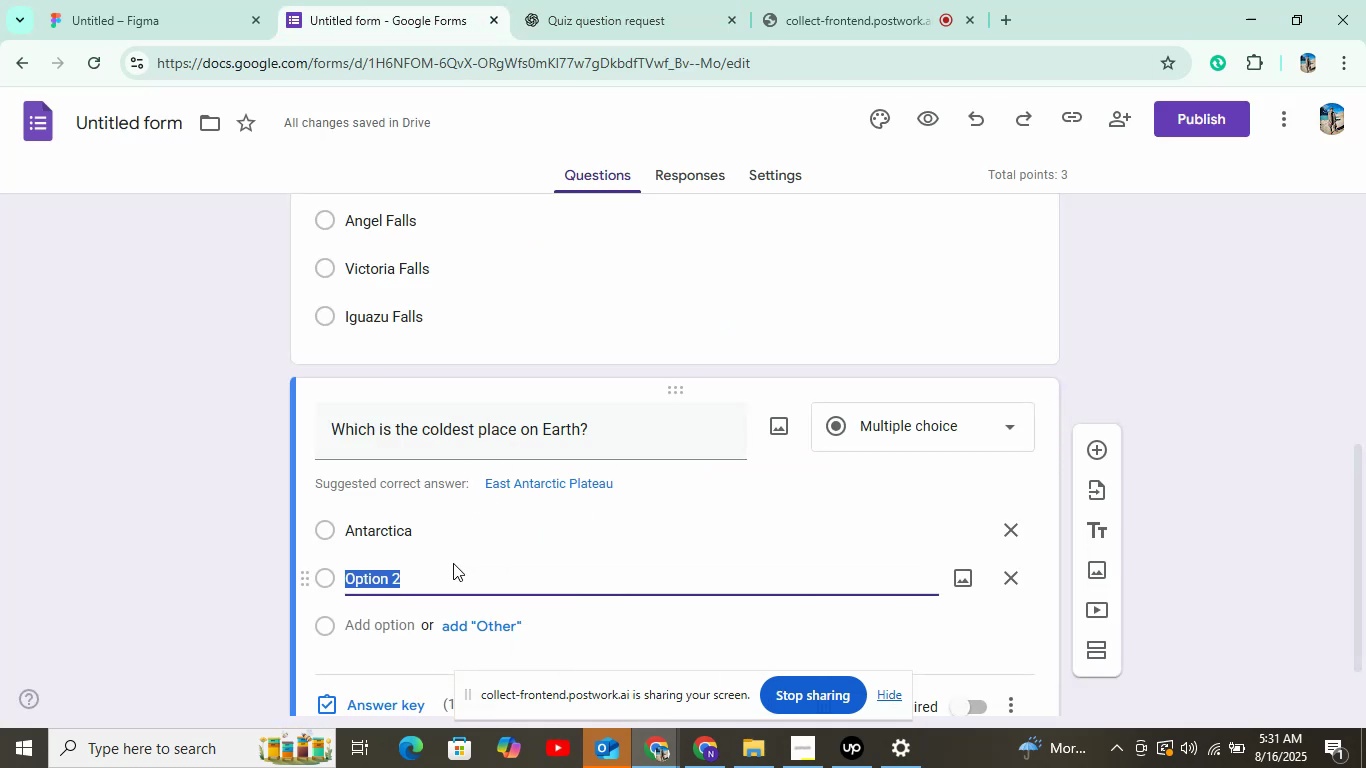 
right_click([418, 579])
 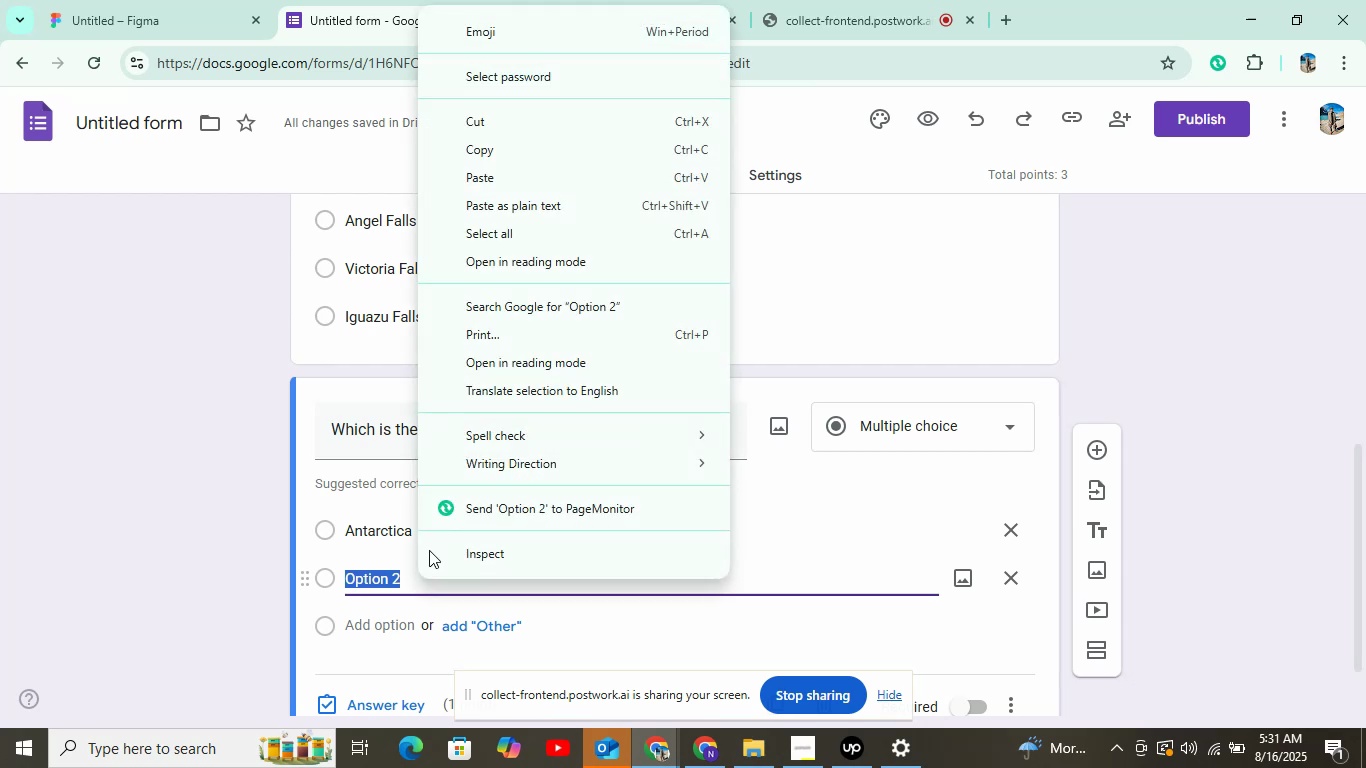 
left_click([504, 177])
 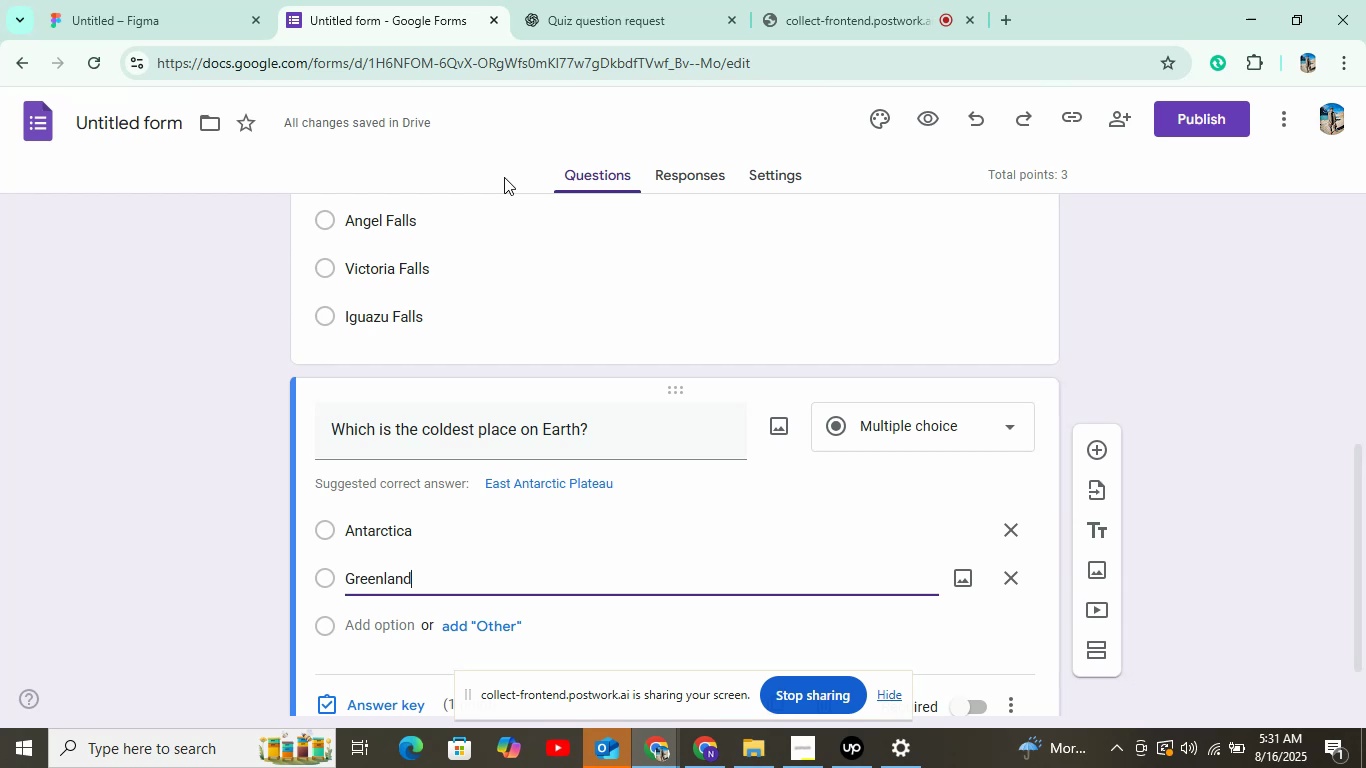 
wait(29.95)
 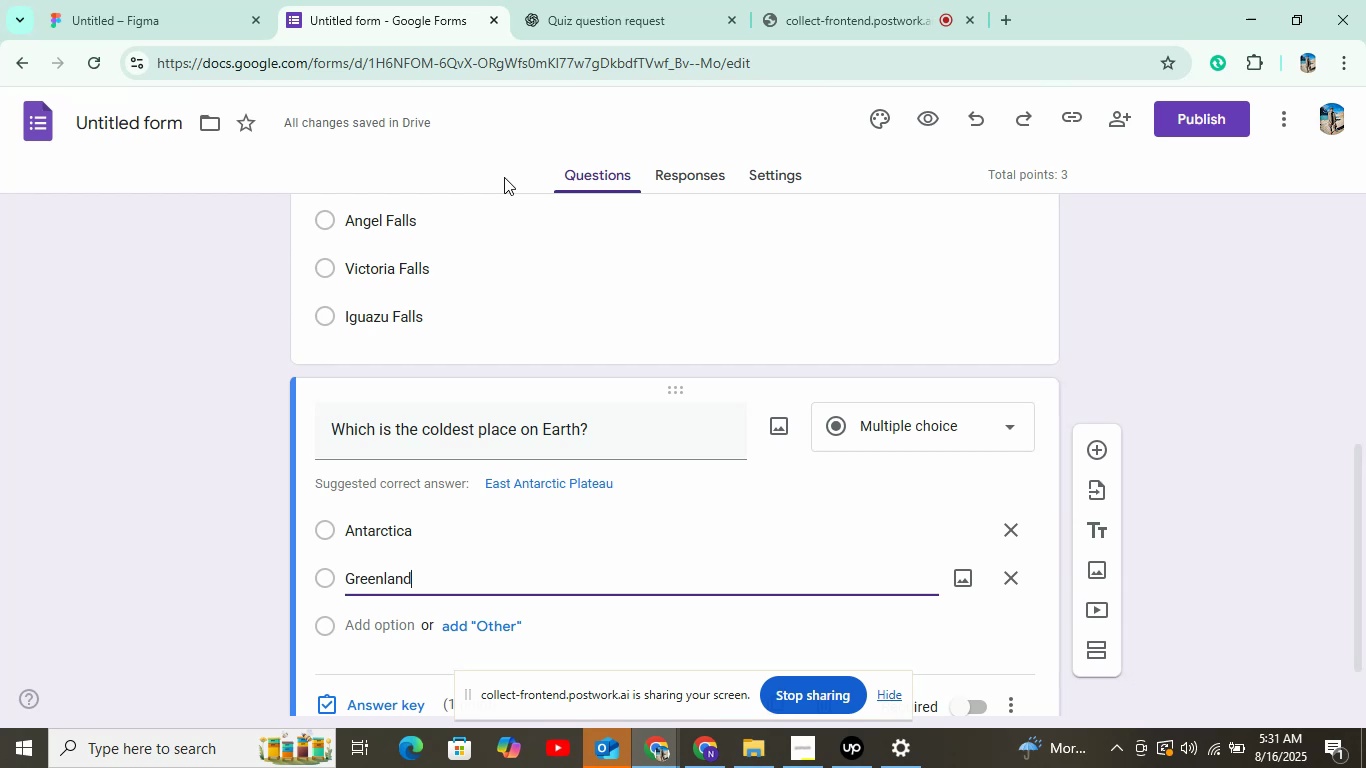 
scroll: coordinate [486, 267], scroll_direction: down, amount: 3.0
 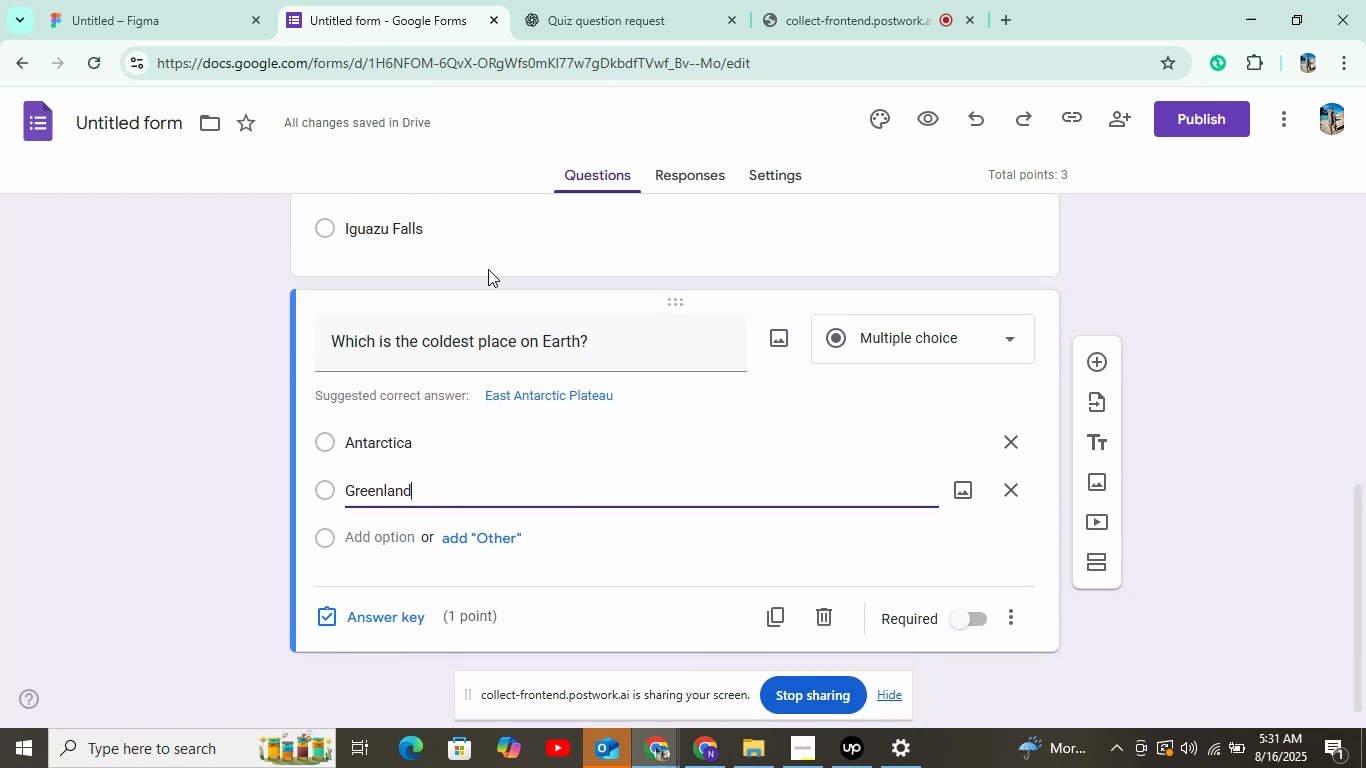 
left_click([545, 24])
 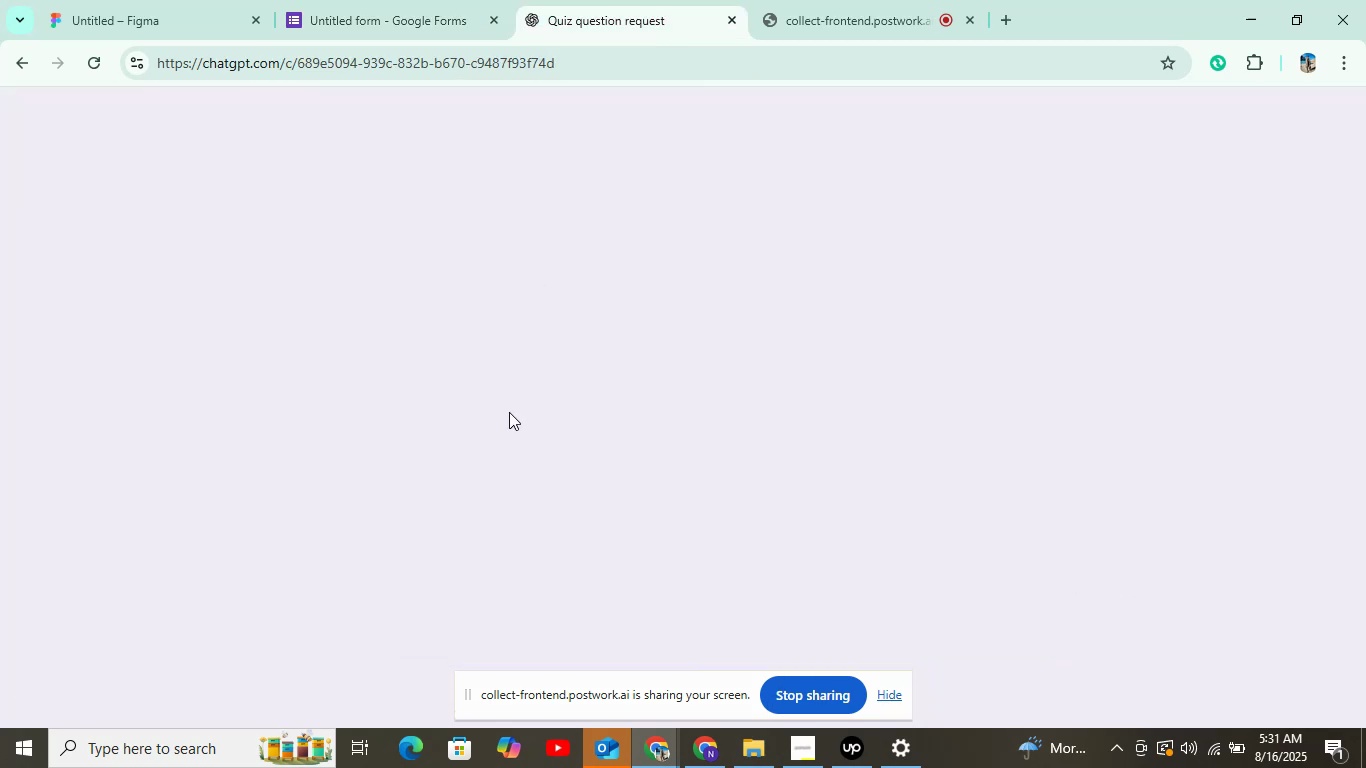 
double_click([508, 401])
 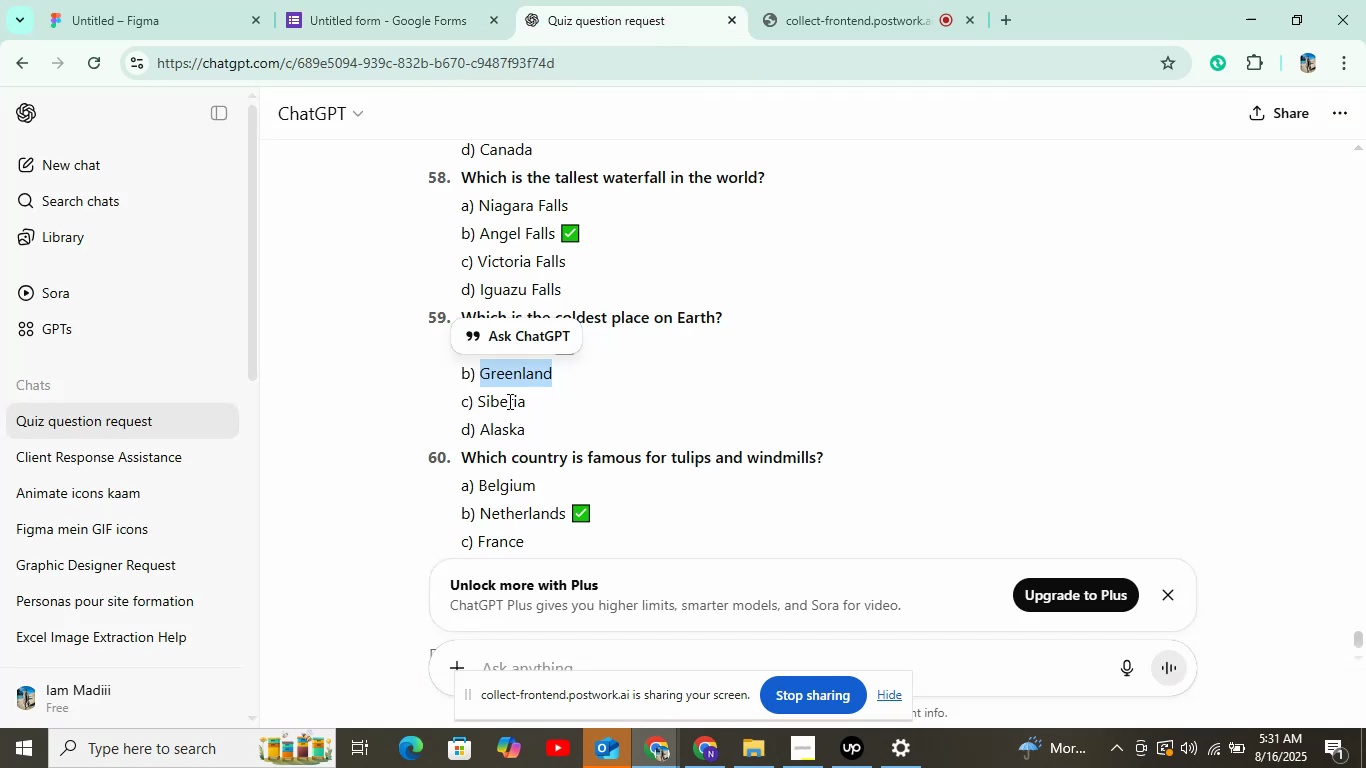 
right_click([508, 401])
 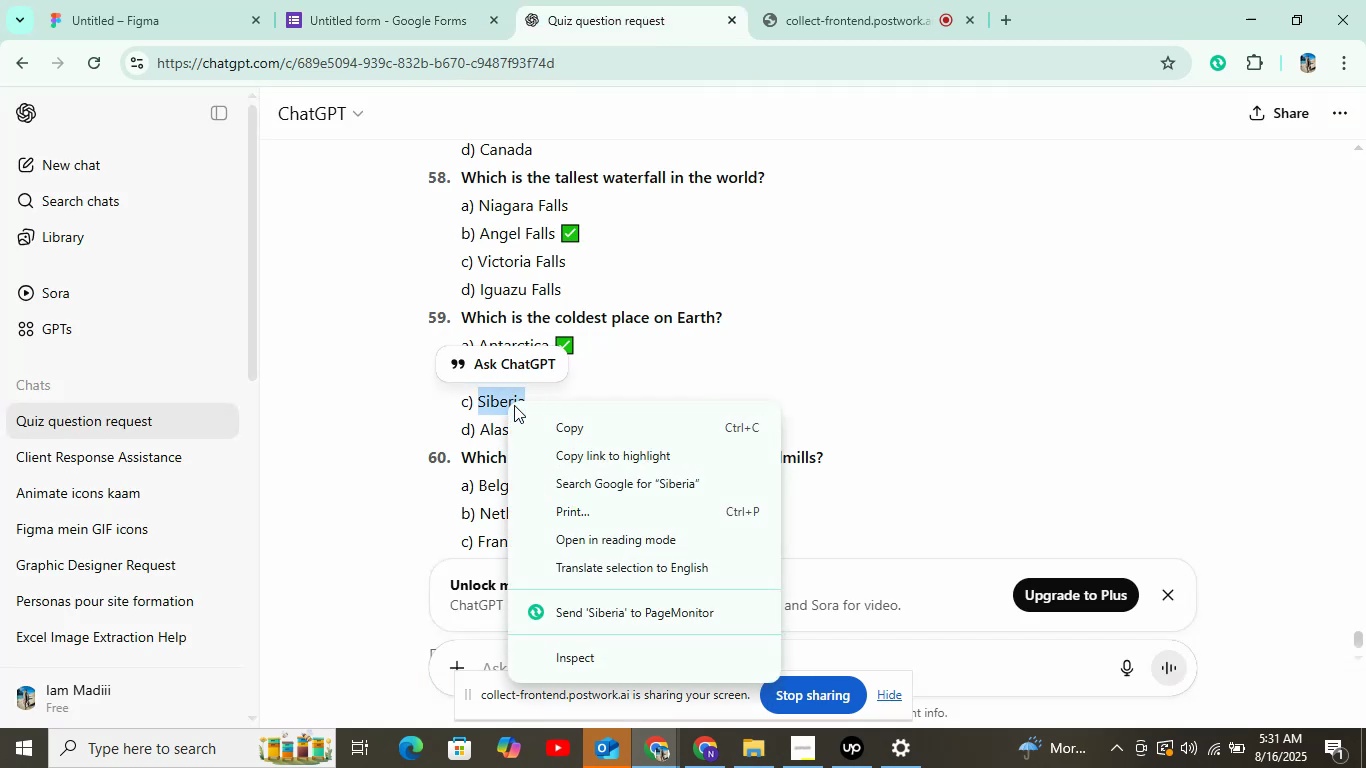 
double_click([298, 0])
 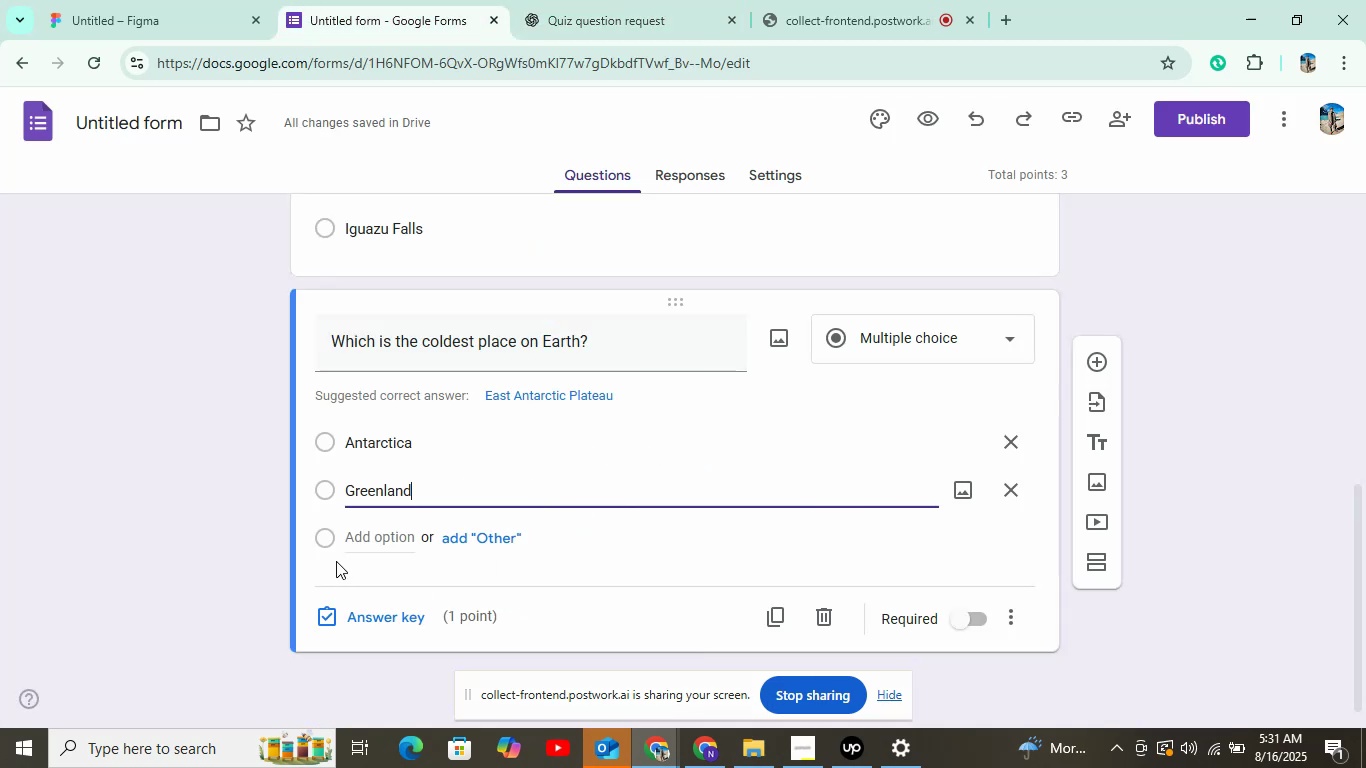 
double_click([371, 538])
 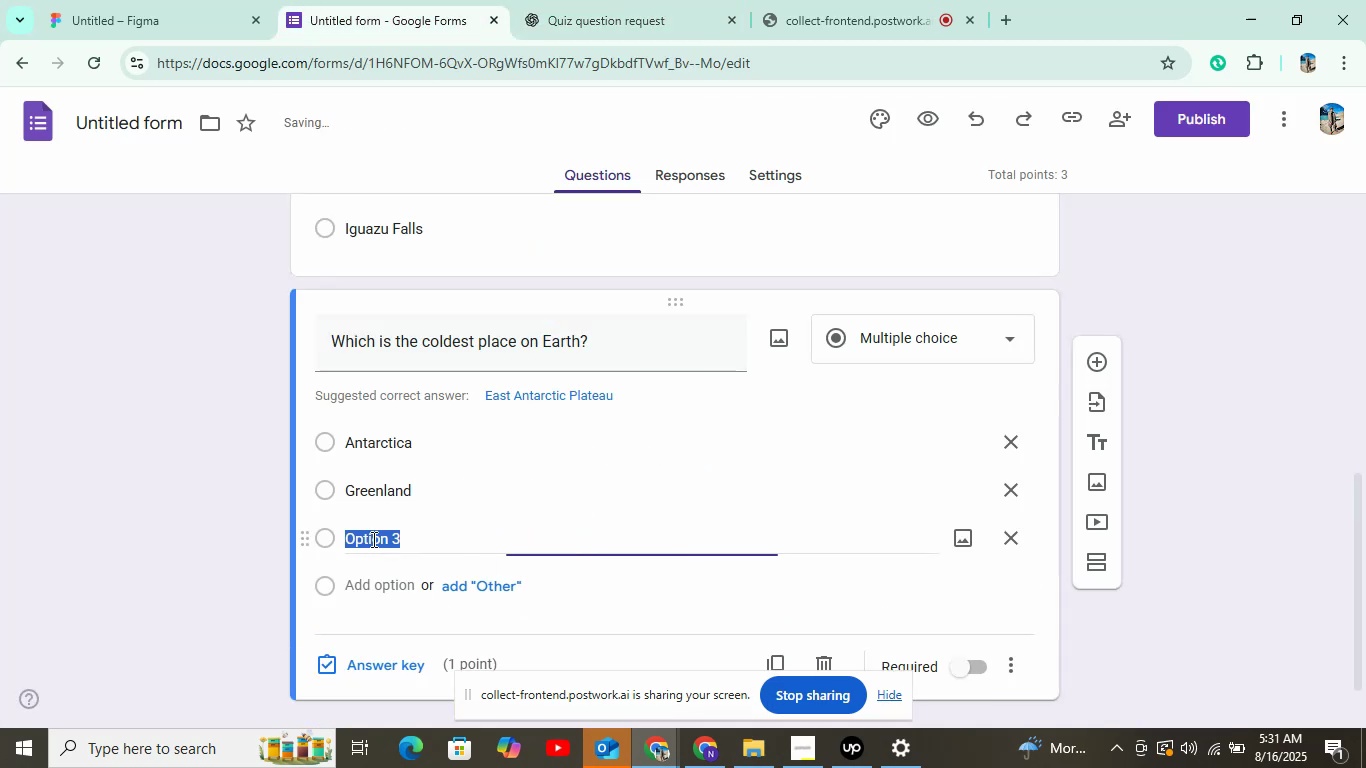 
right_click([401, 533])
 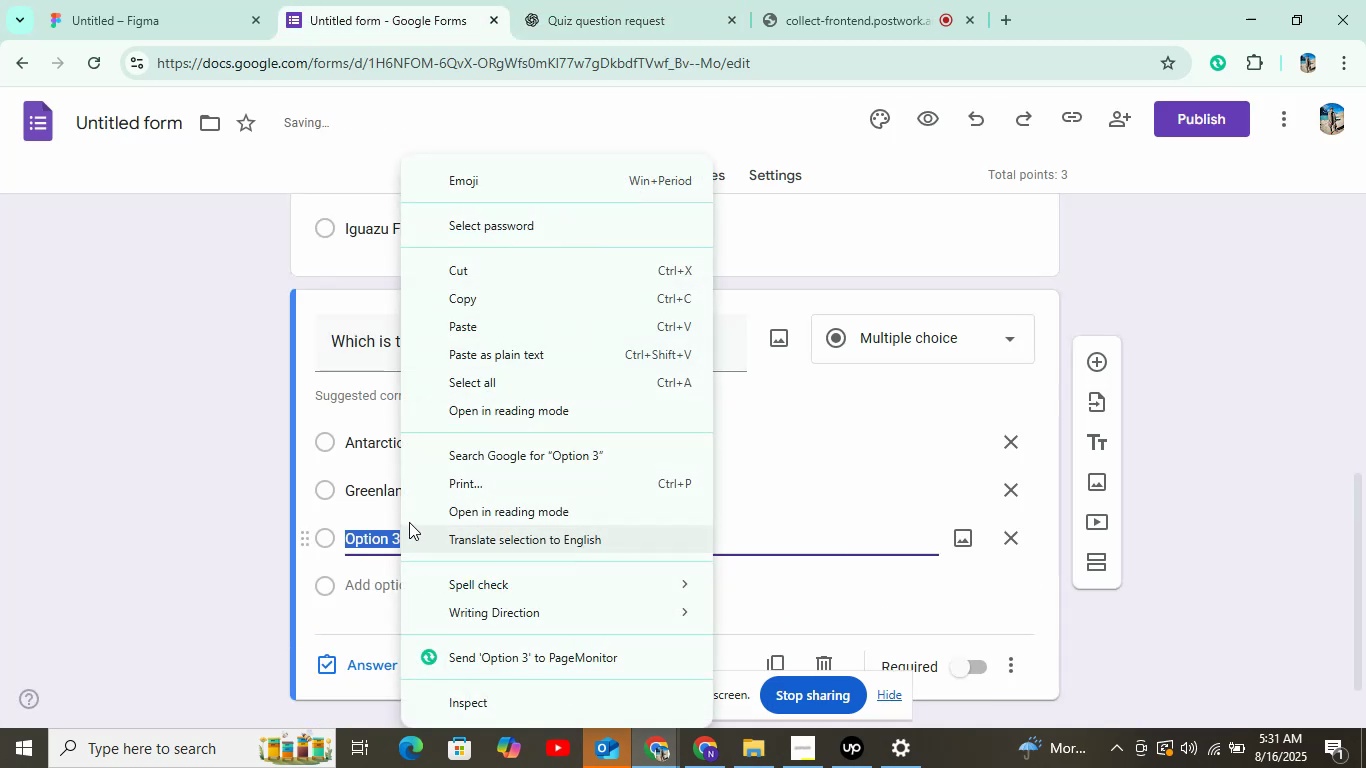 
left_click([446, 324])
 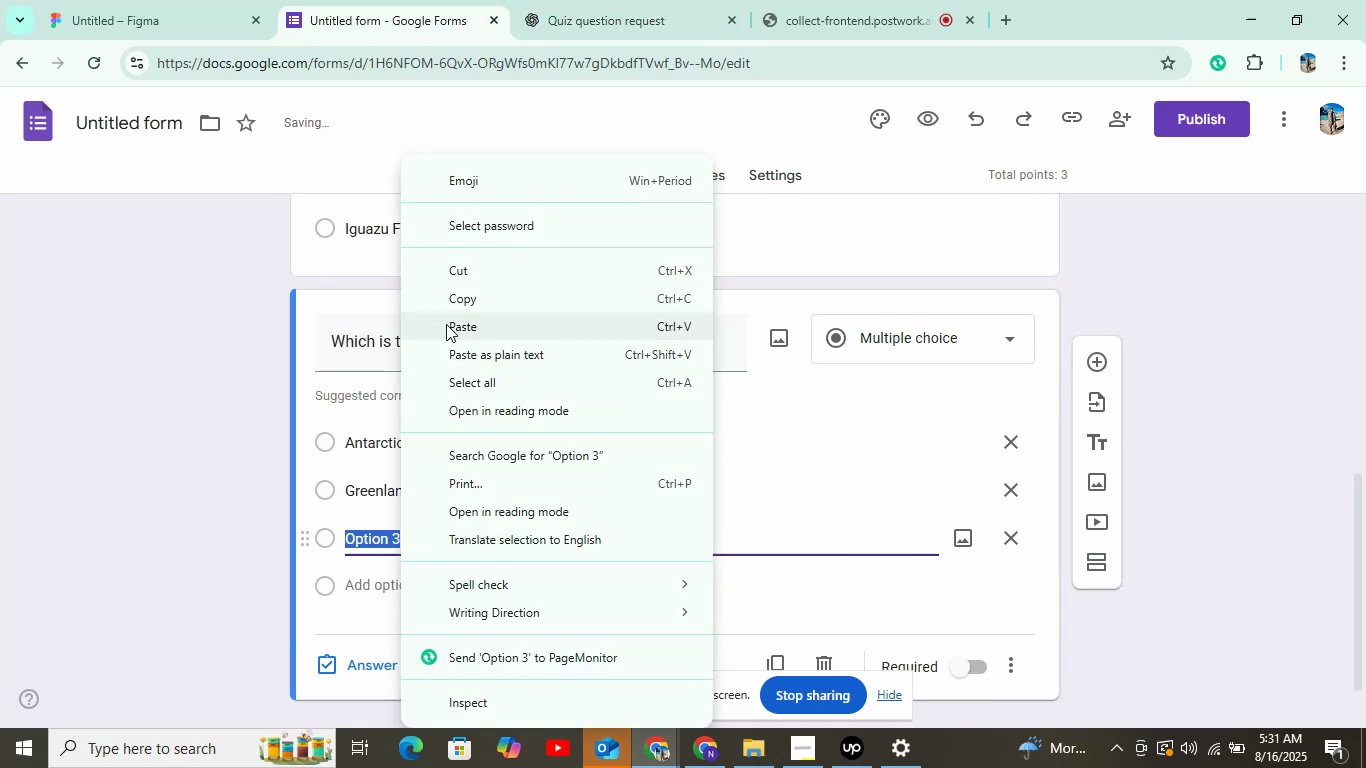 
left_click([581, 28])
 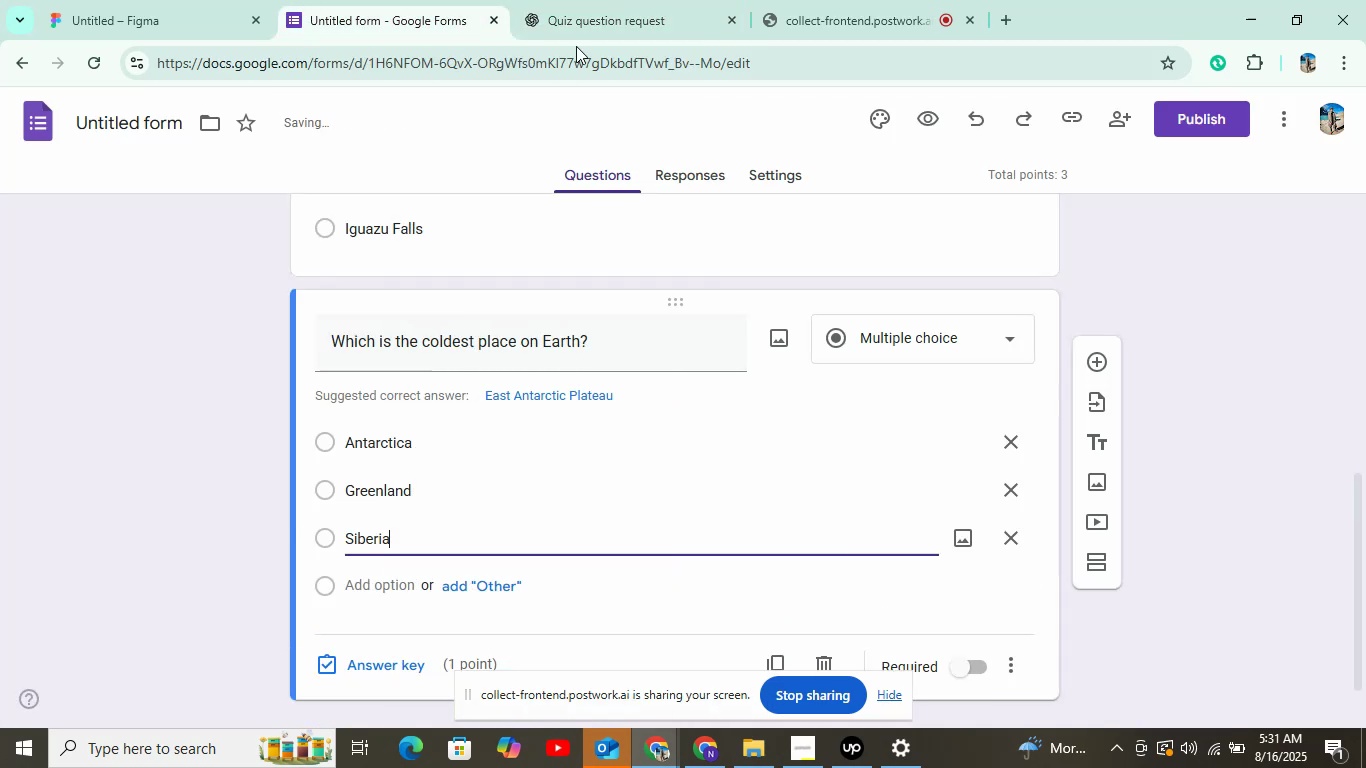 
mouse_move([466, 522])
 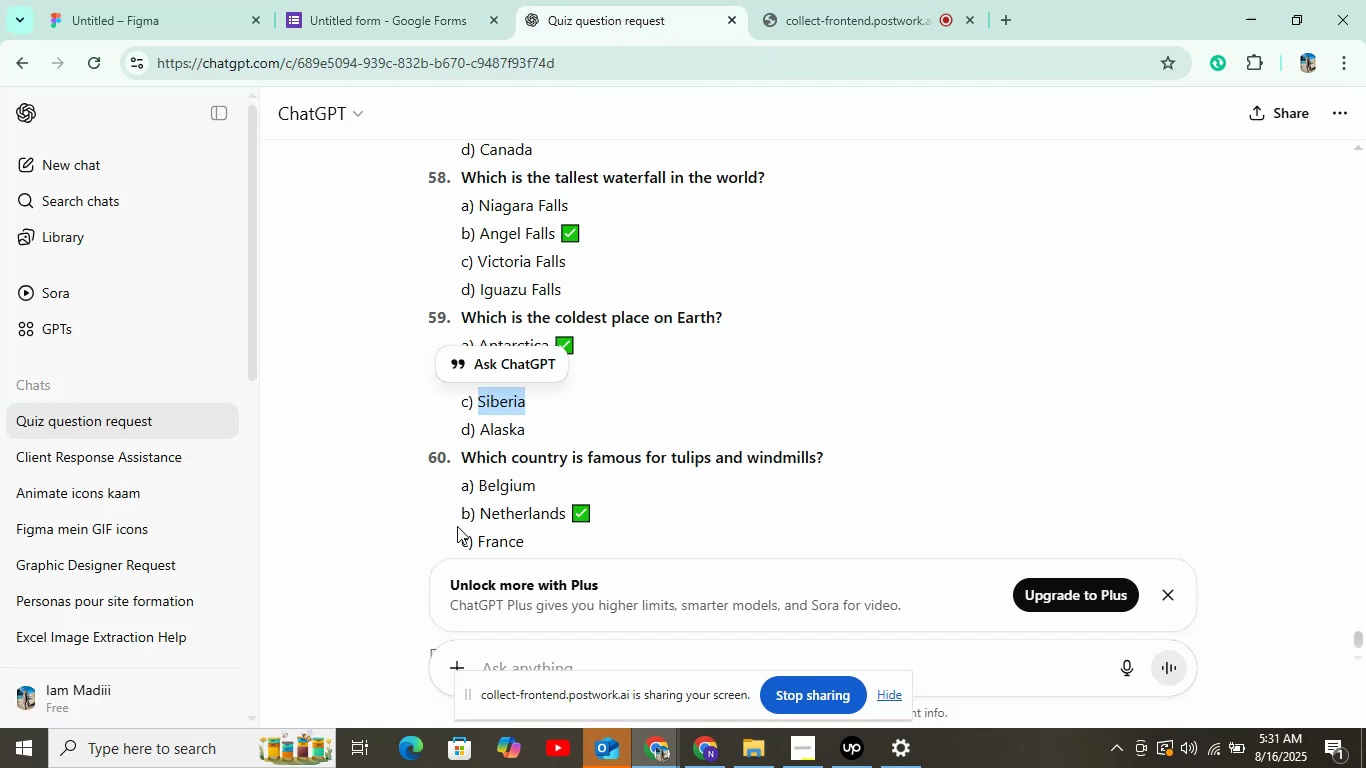 
double_click([505, 430])
 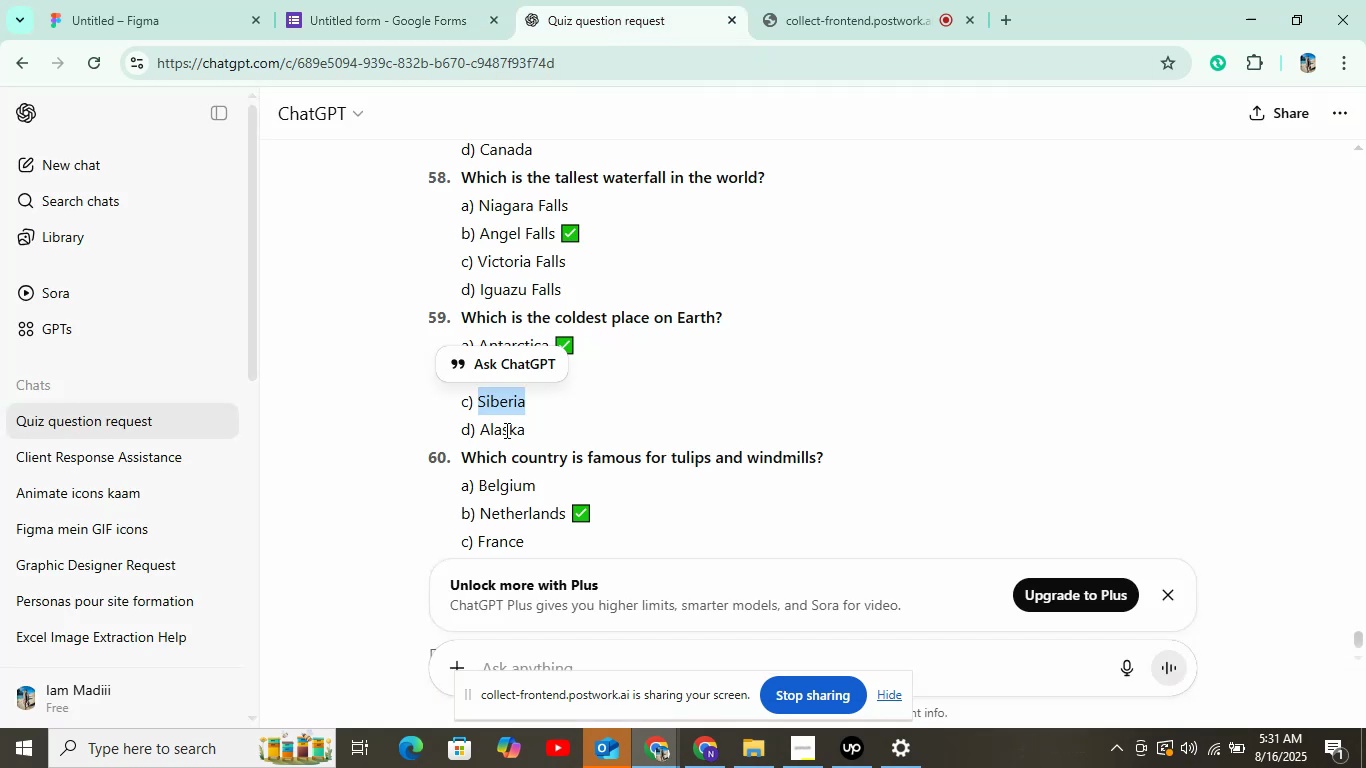 
right_click([505, 430])
 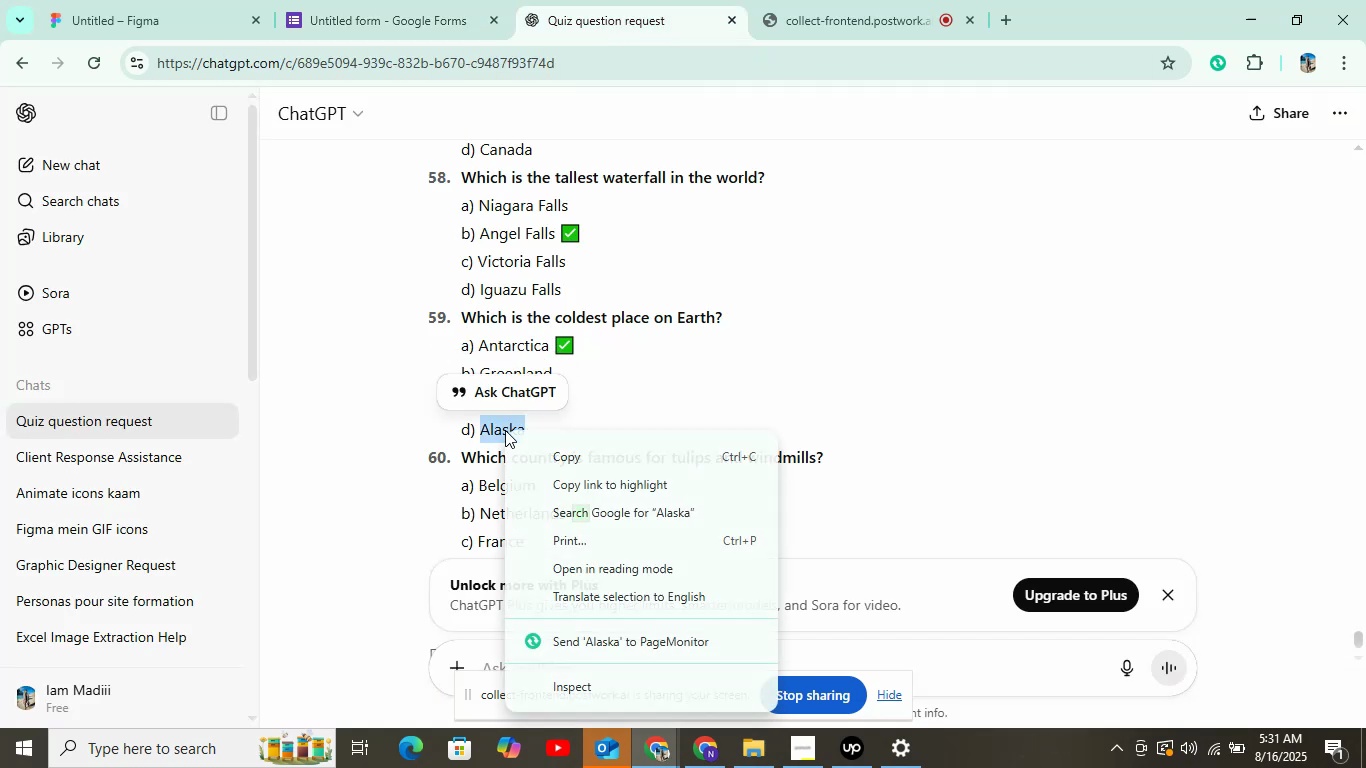 
left_click([586, 460])
 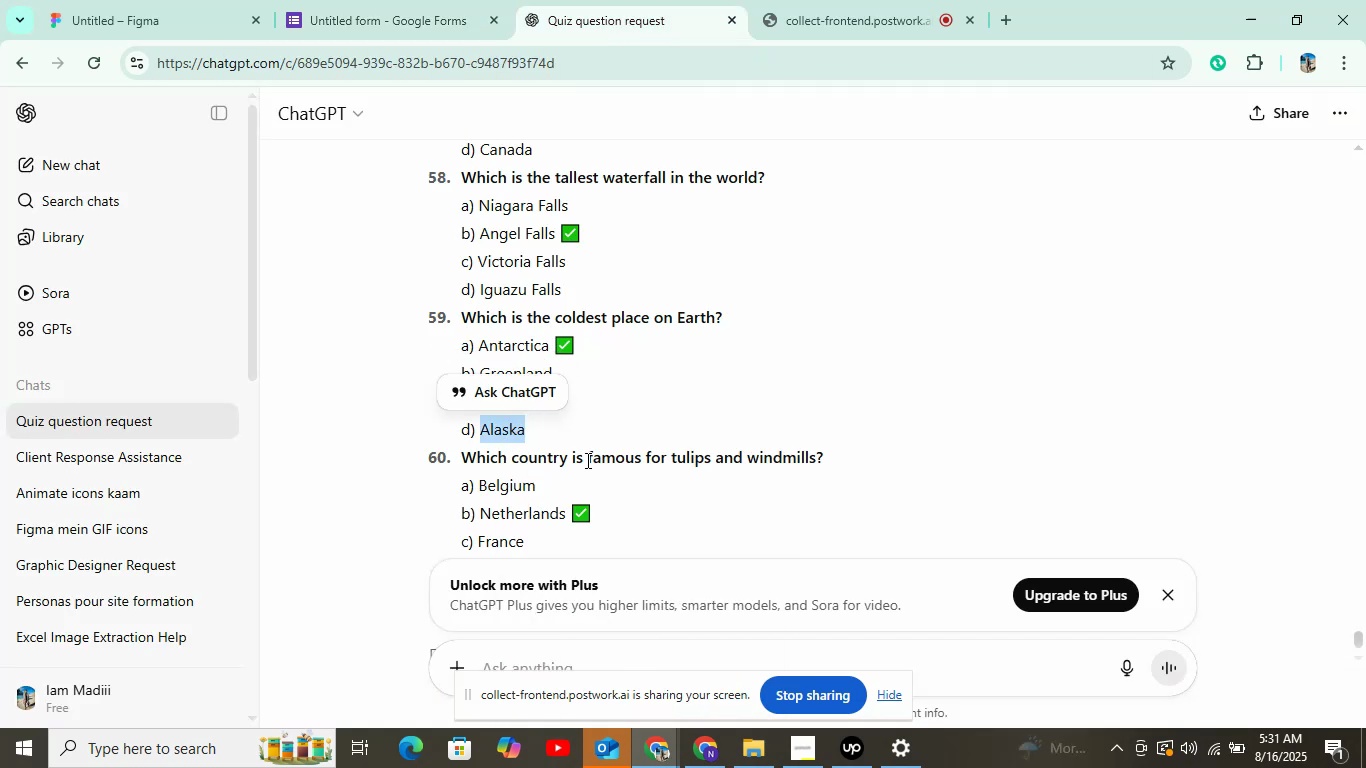 
left_click([345, 13])
 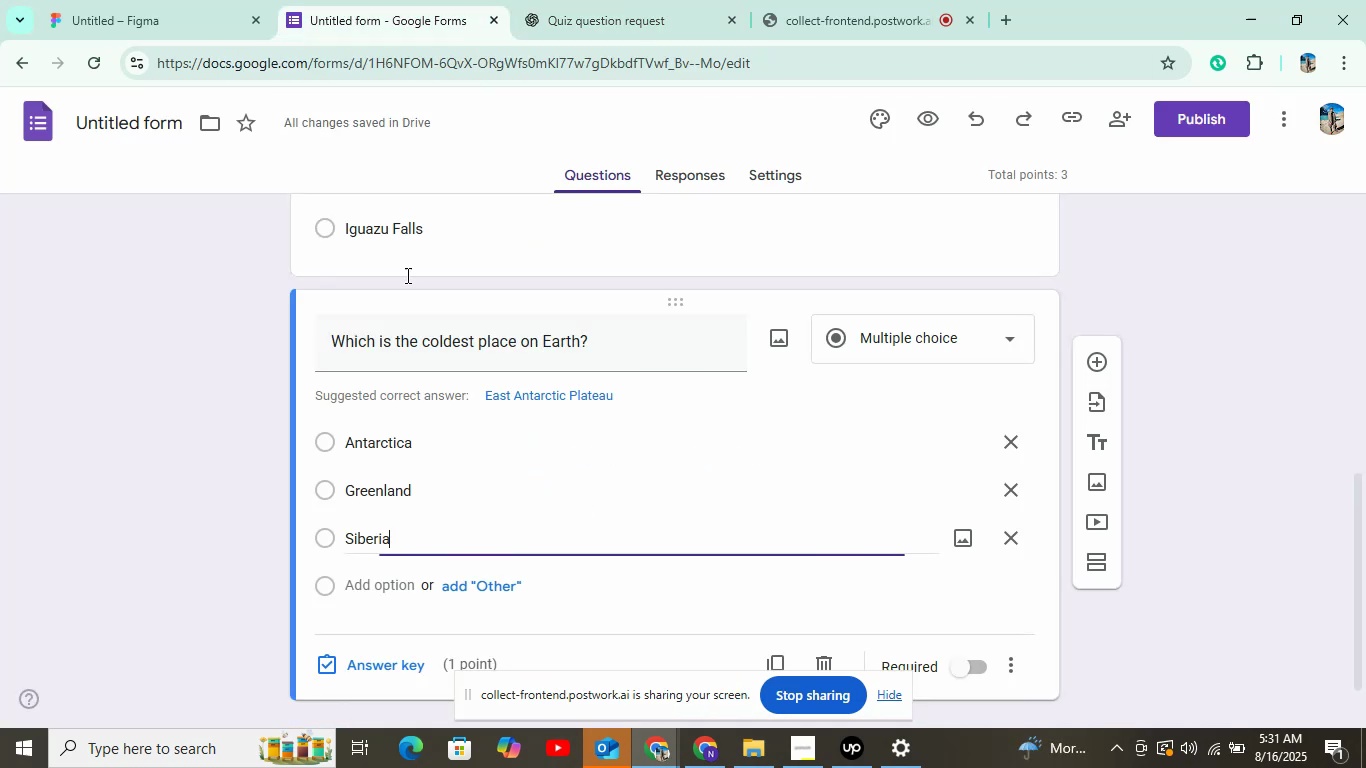 
left_click([400, 586])
 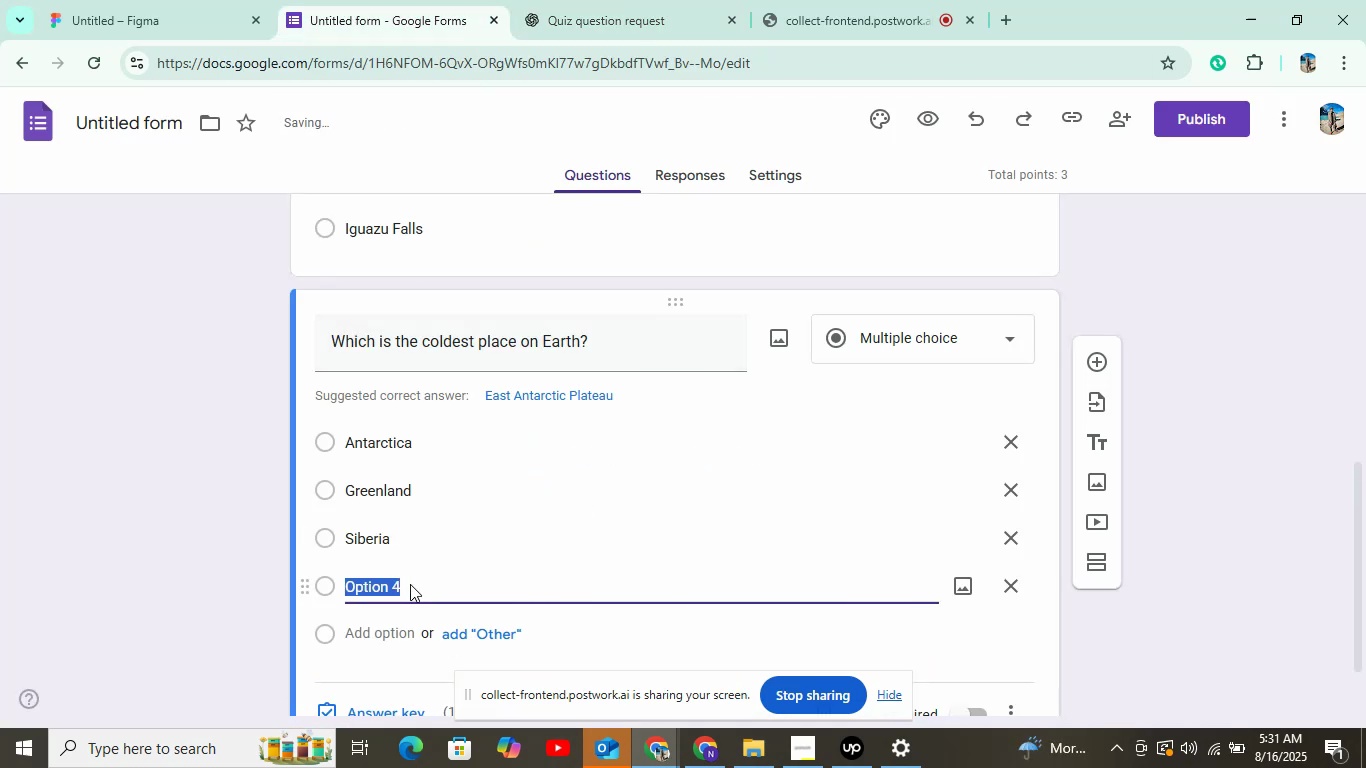 
left_click([484, 191])
 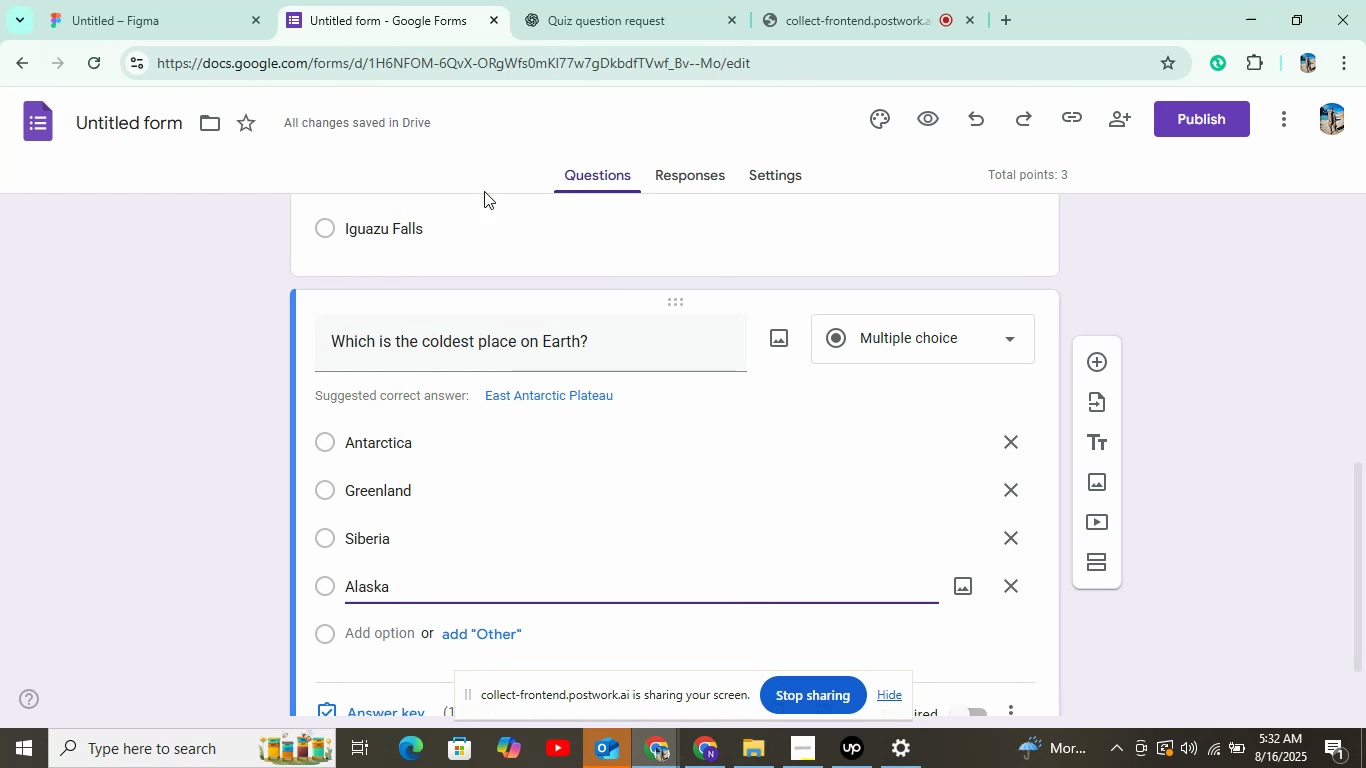 
wait(11.47)
 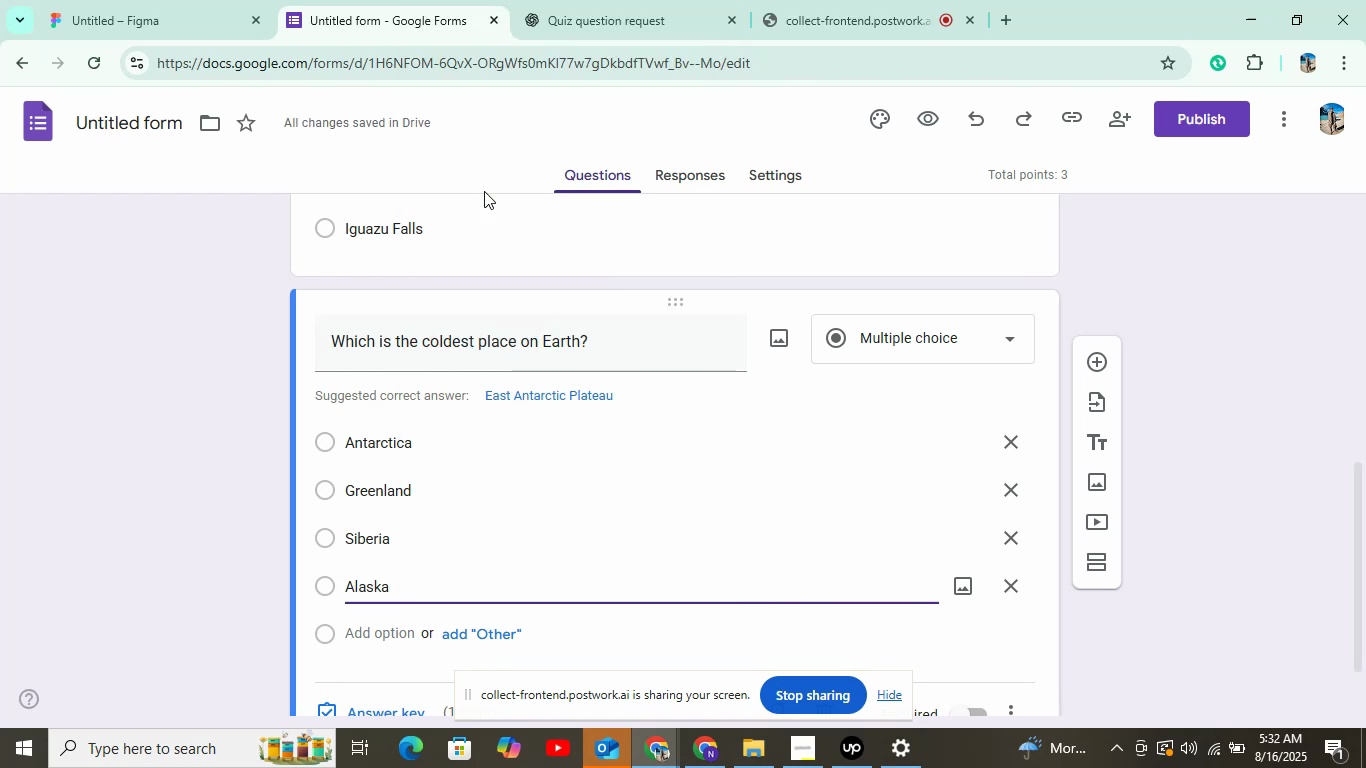 
scroll: coordinate [407, 512], scroll_direction: down, amount: 1.0
 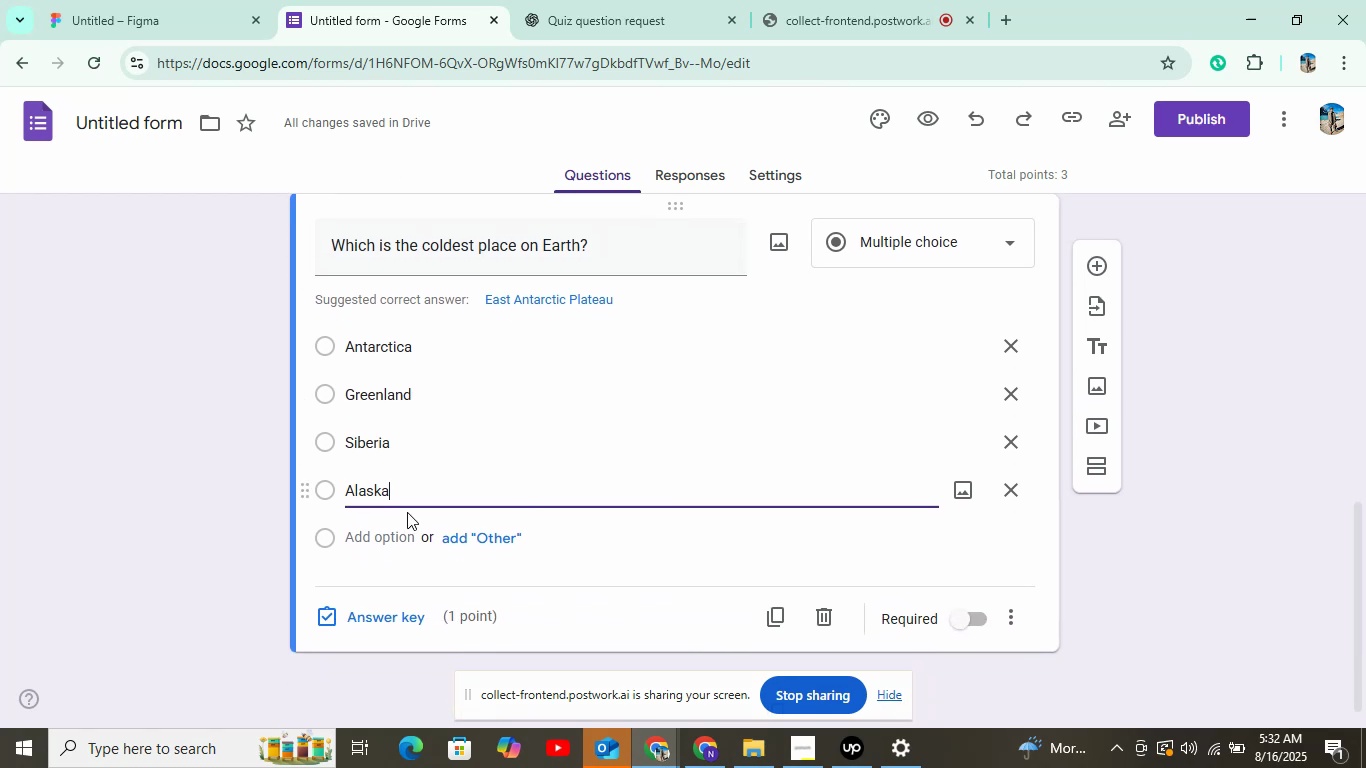 
left_click([630, 0])
 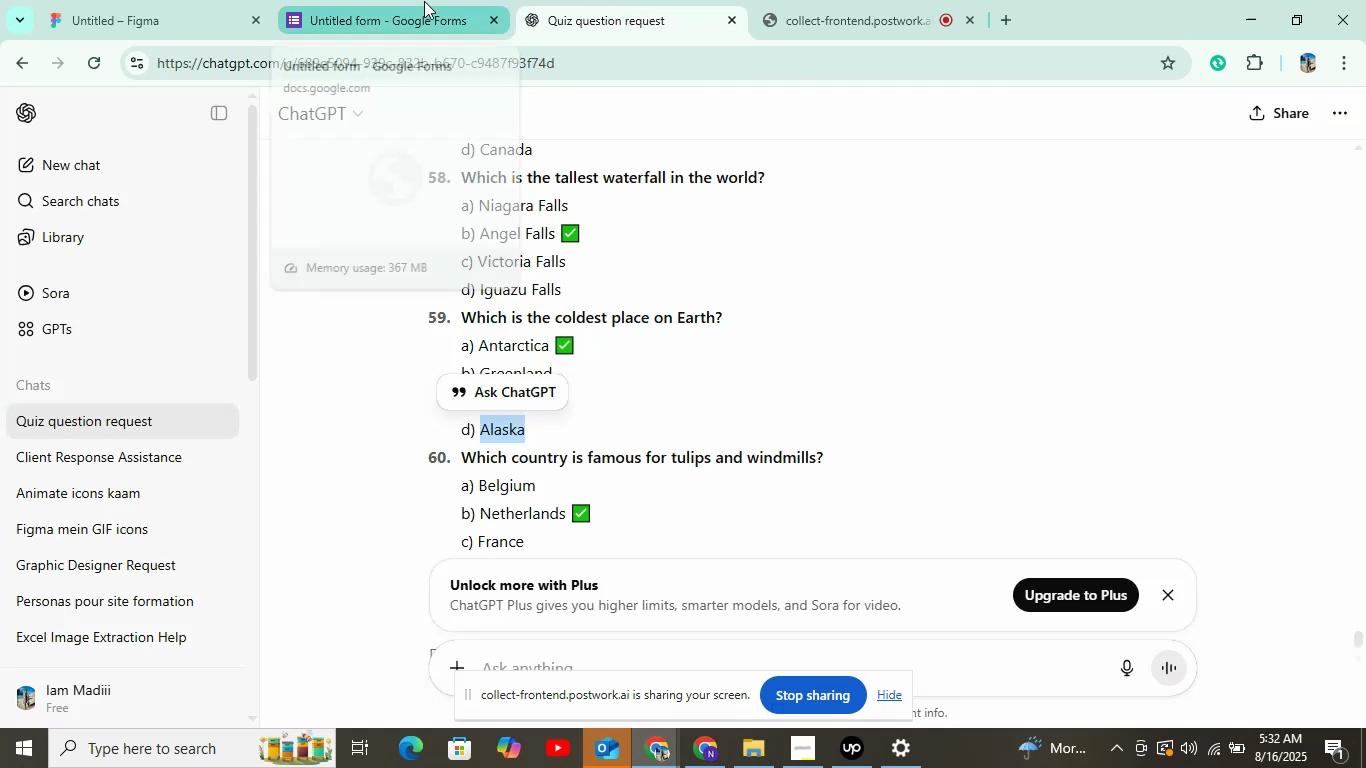 
left_click([424, 1])
 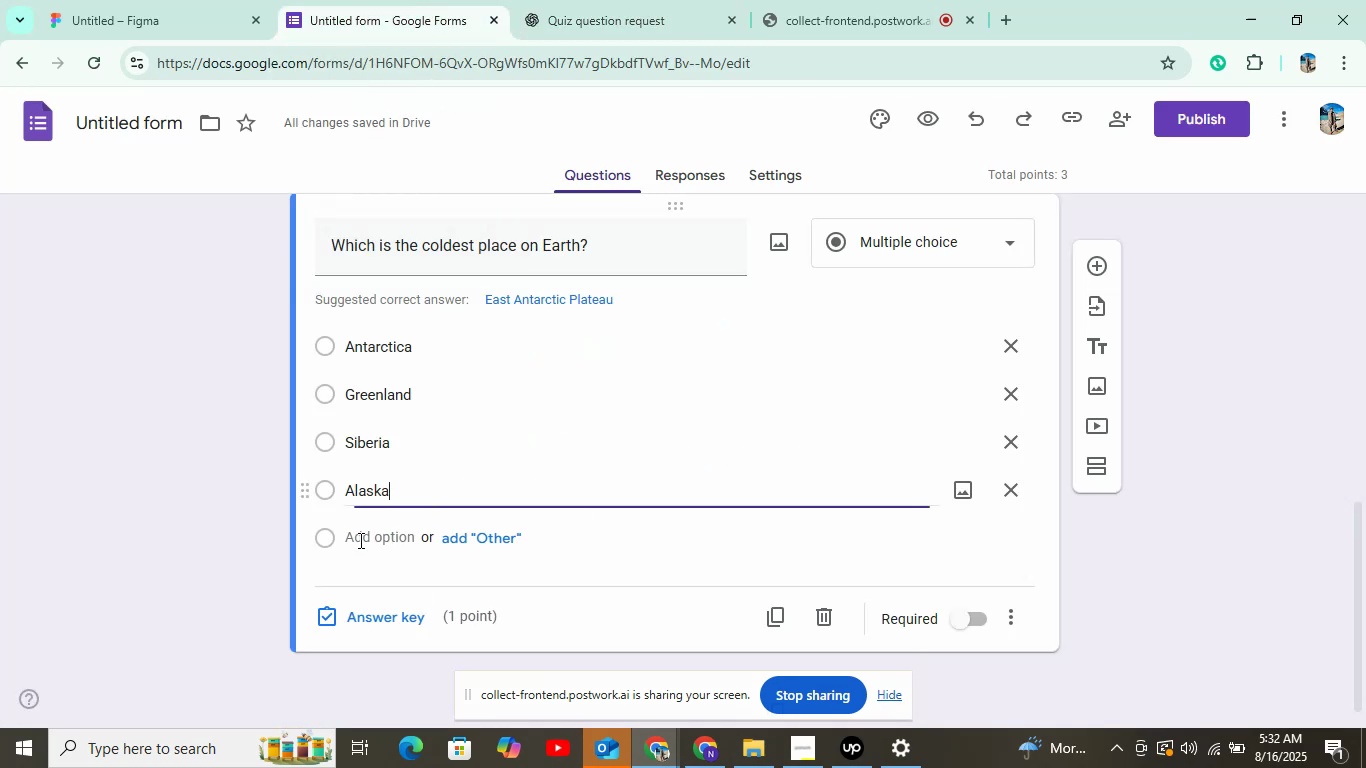 
left_click([387, 616])
 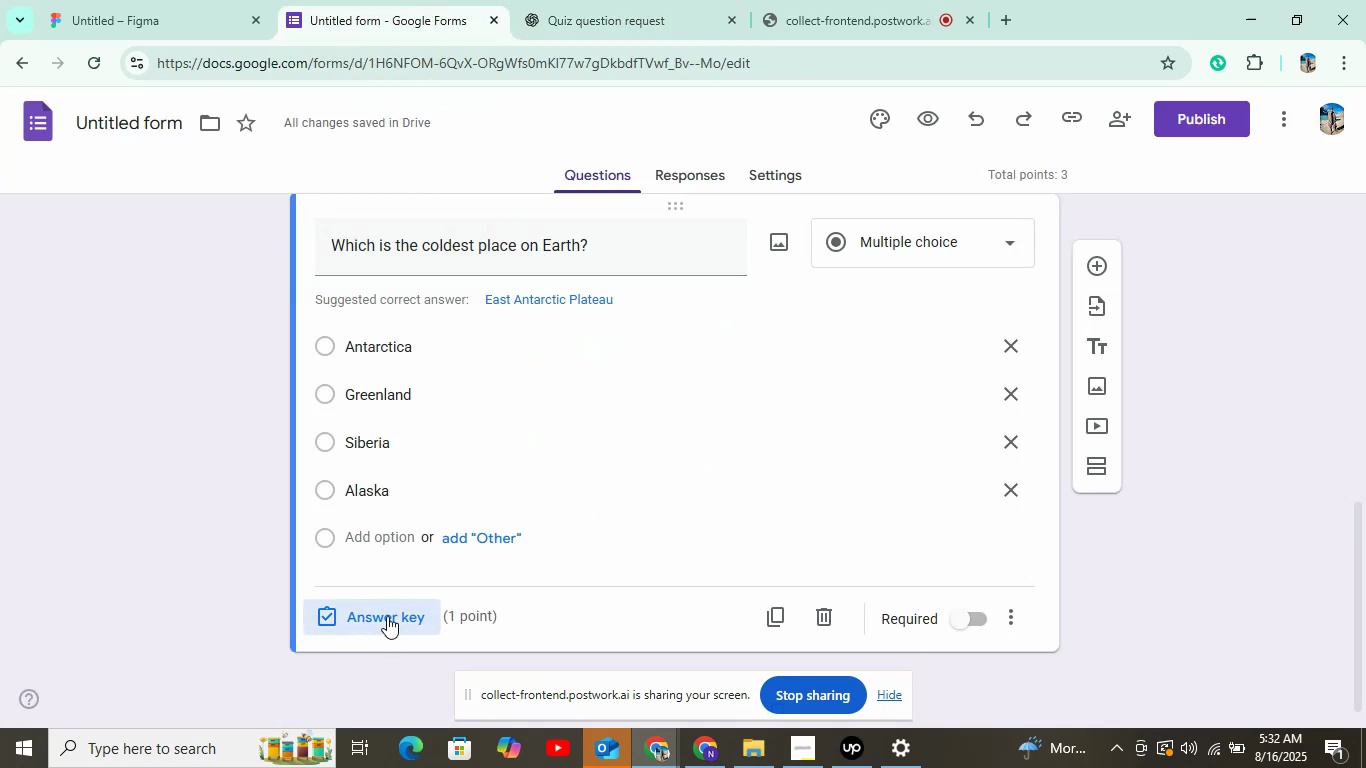 
left_click([383, 413])
 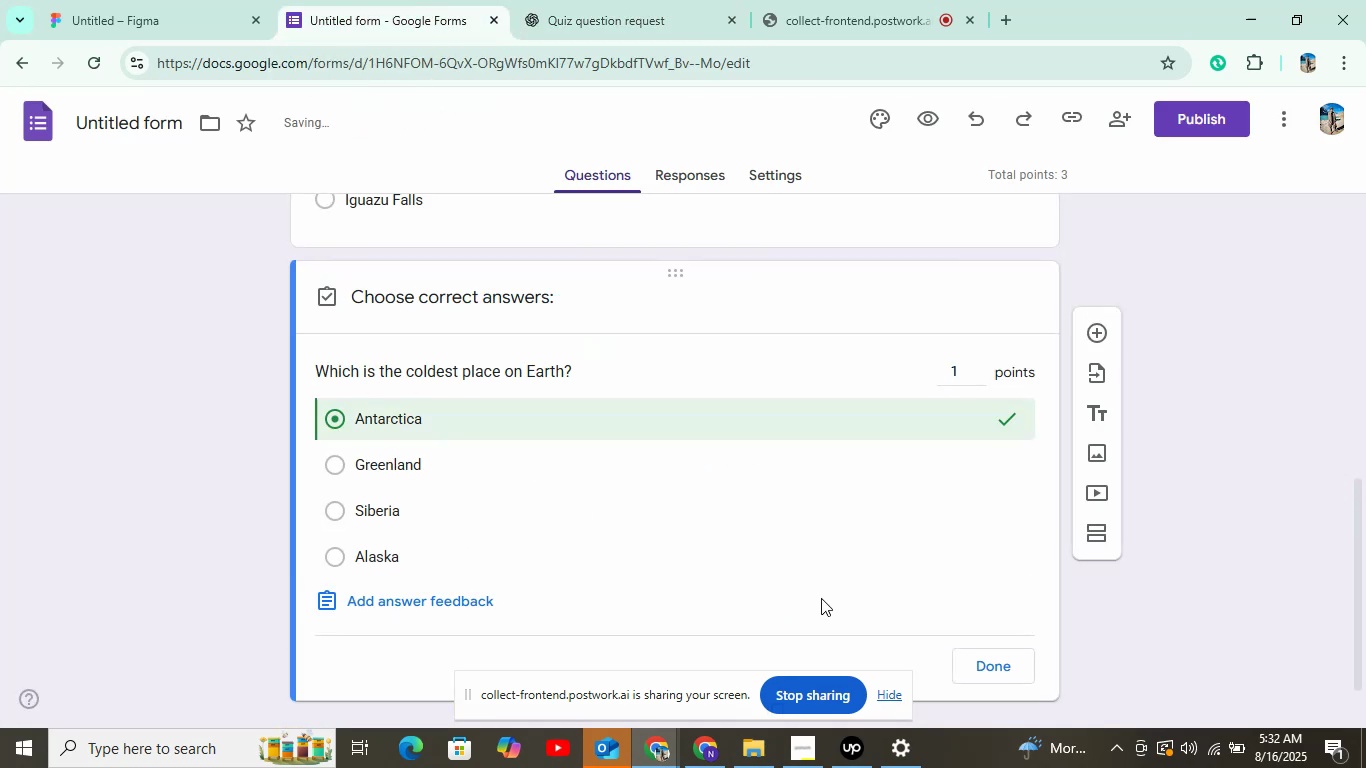 
left_click([987, 672])
 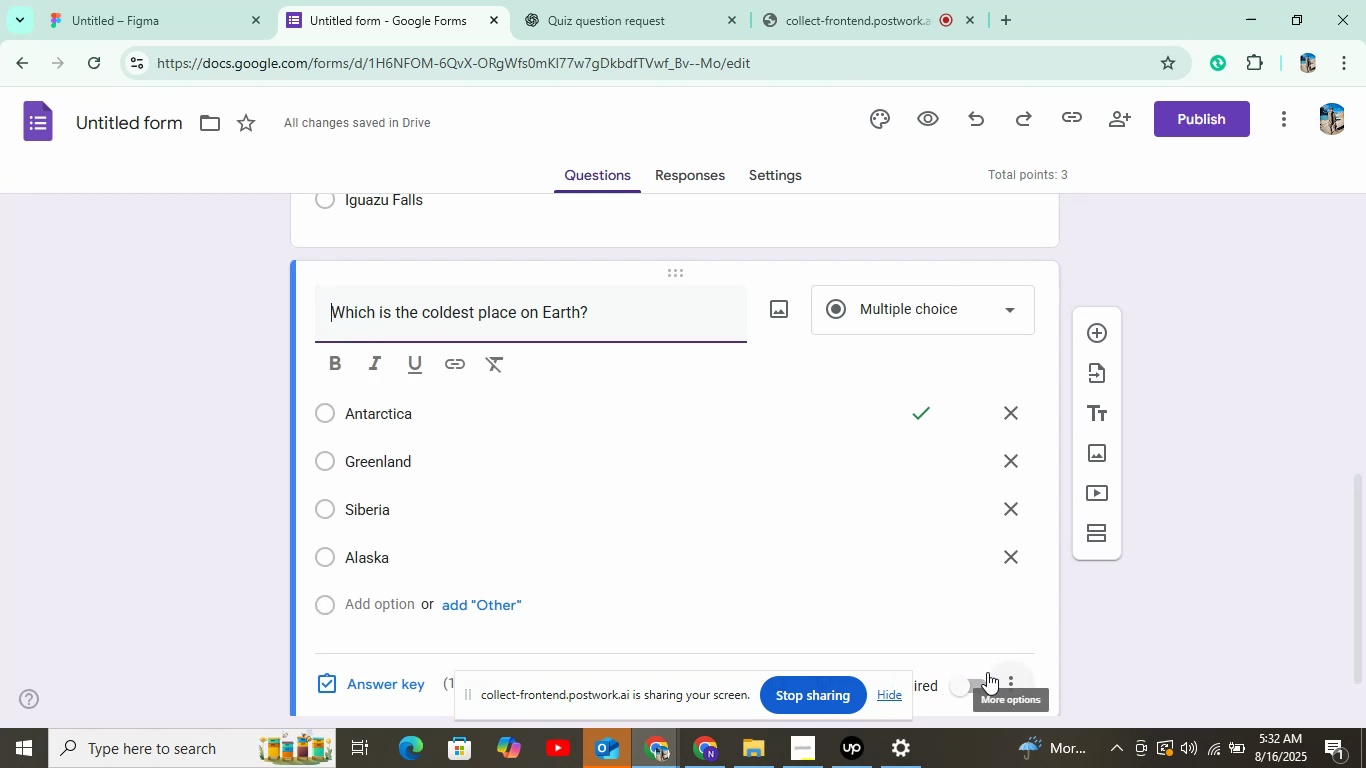 
double_click([1091, 326])
 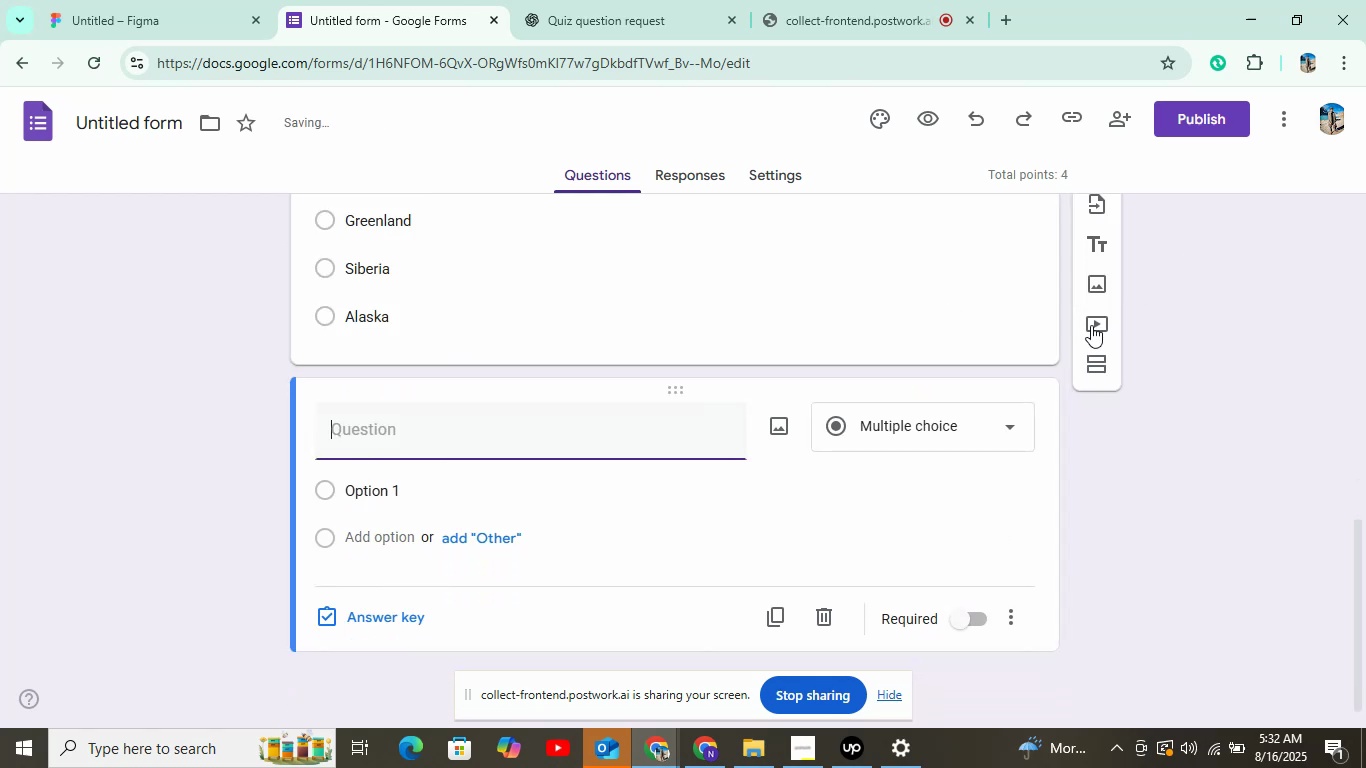 
left_click([633, 29])
 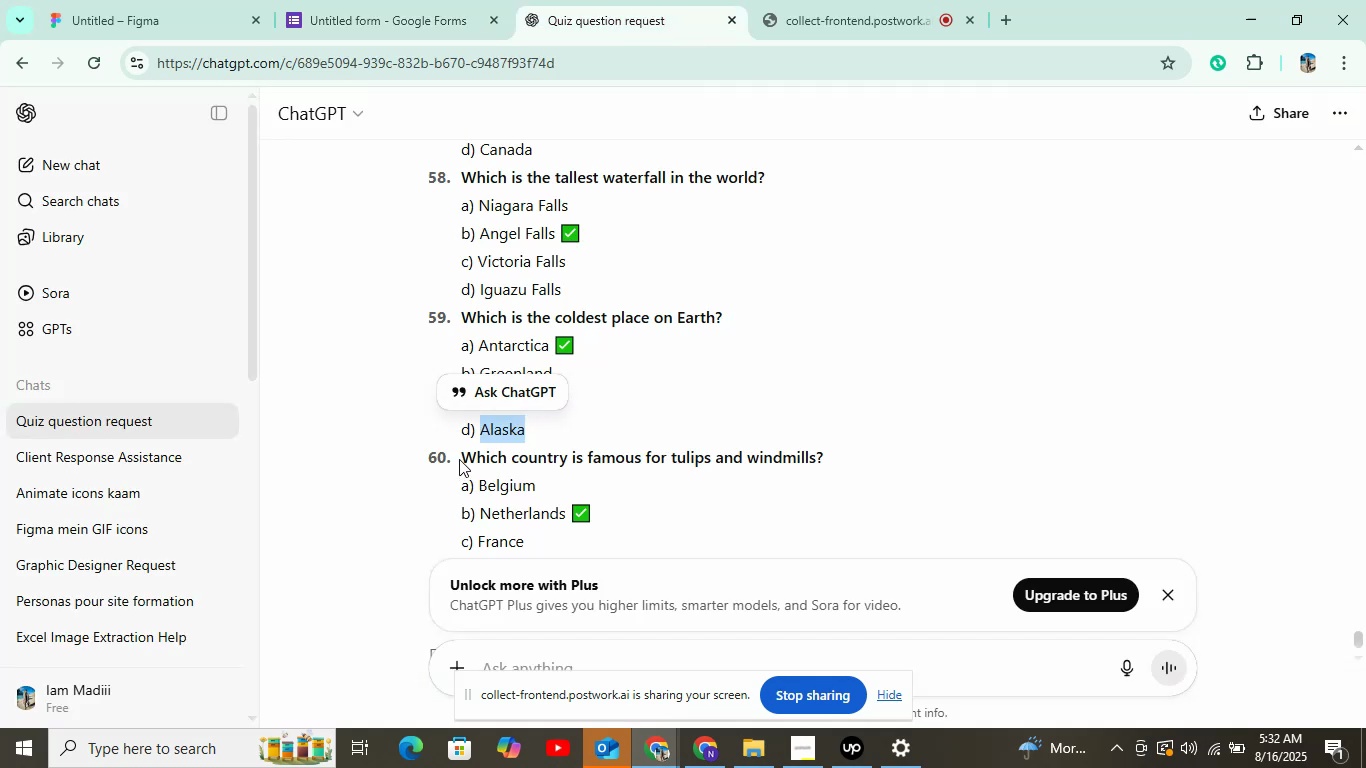 
right_click([652, 459])
 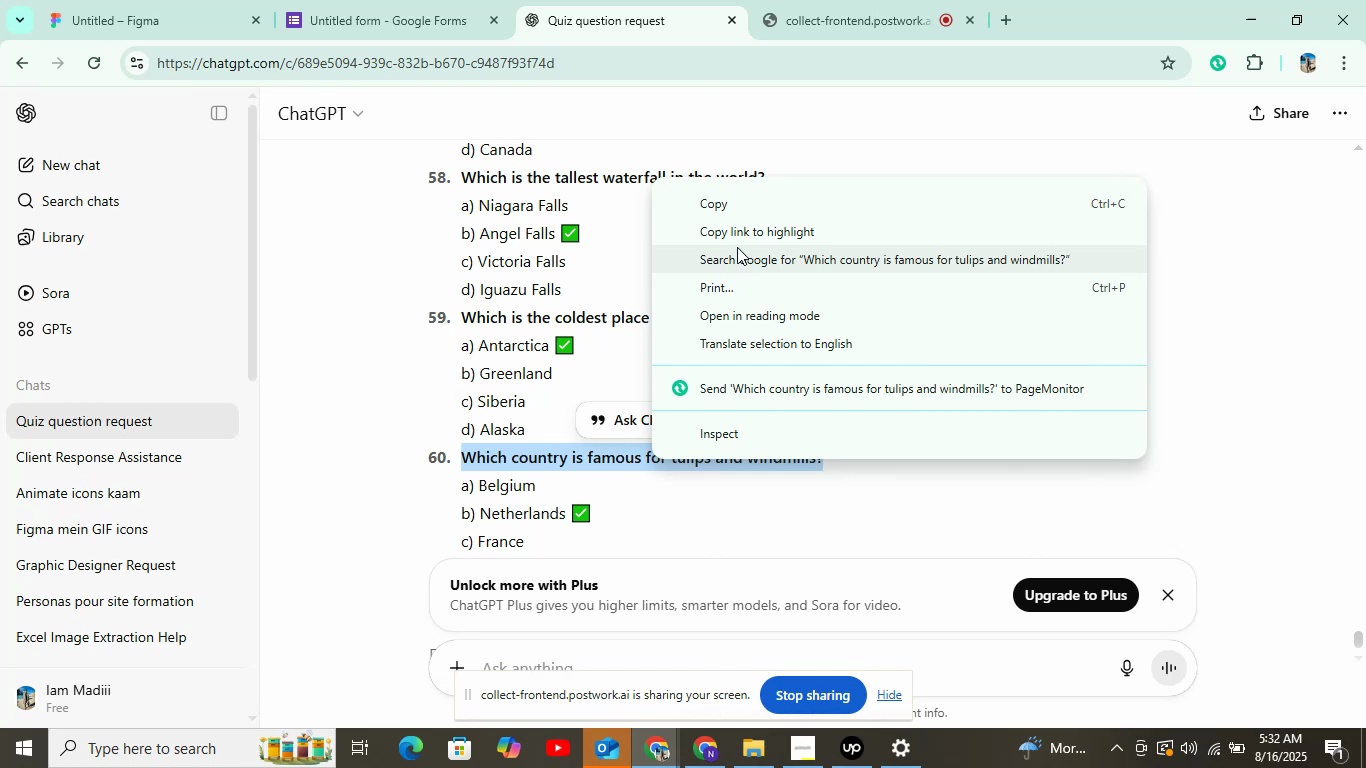 
double_click([431, 28])
 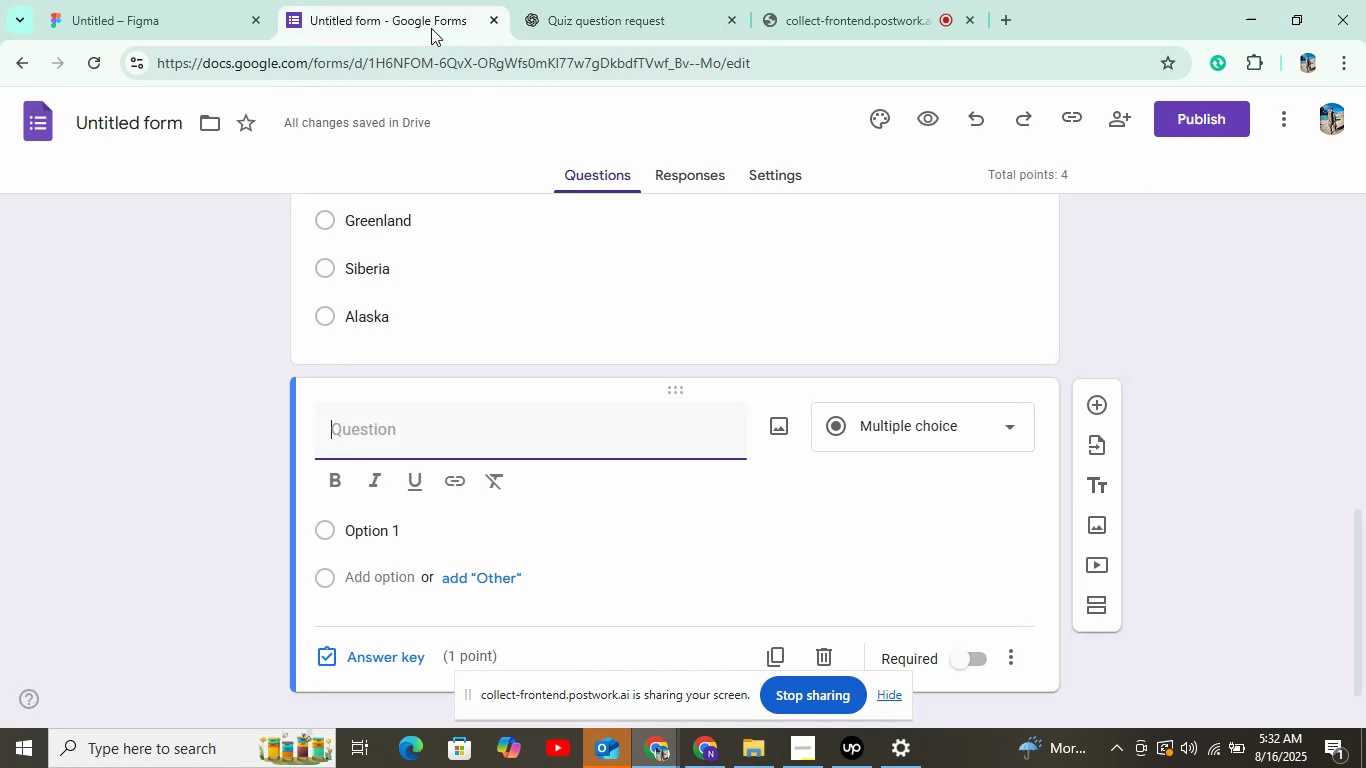 
right_click([526, 444])
 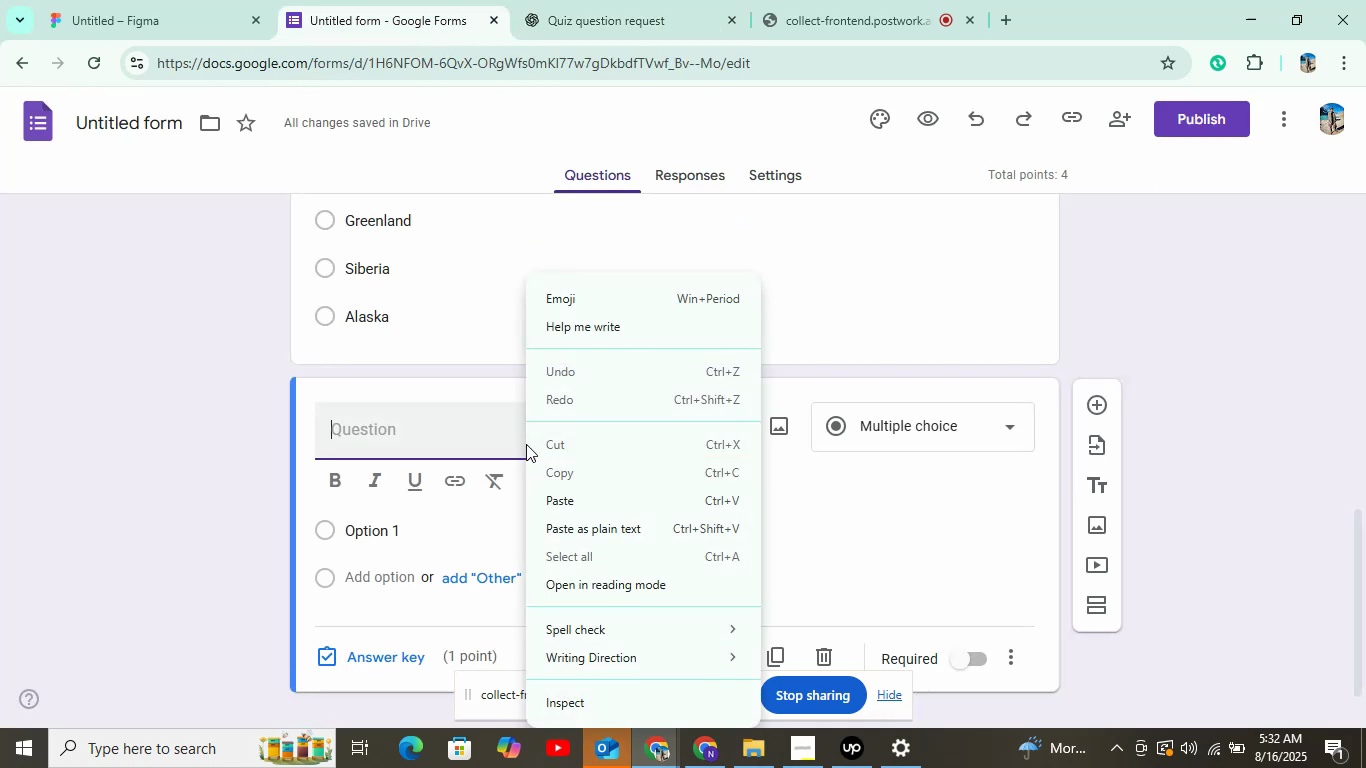 
left_click([563, 495])
 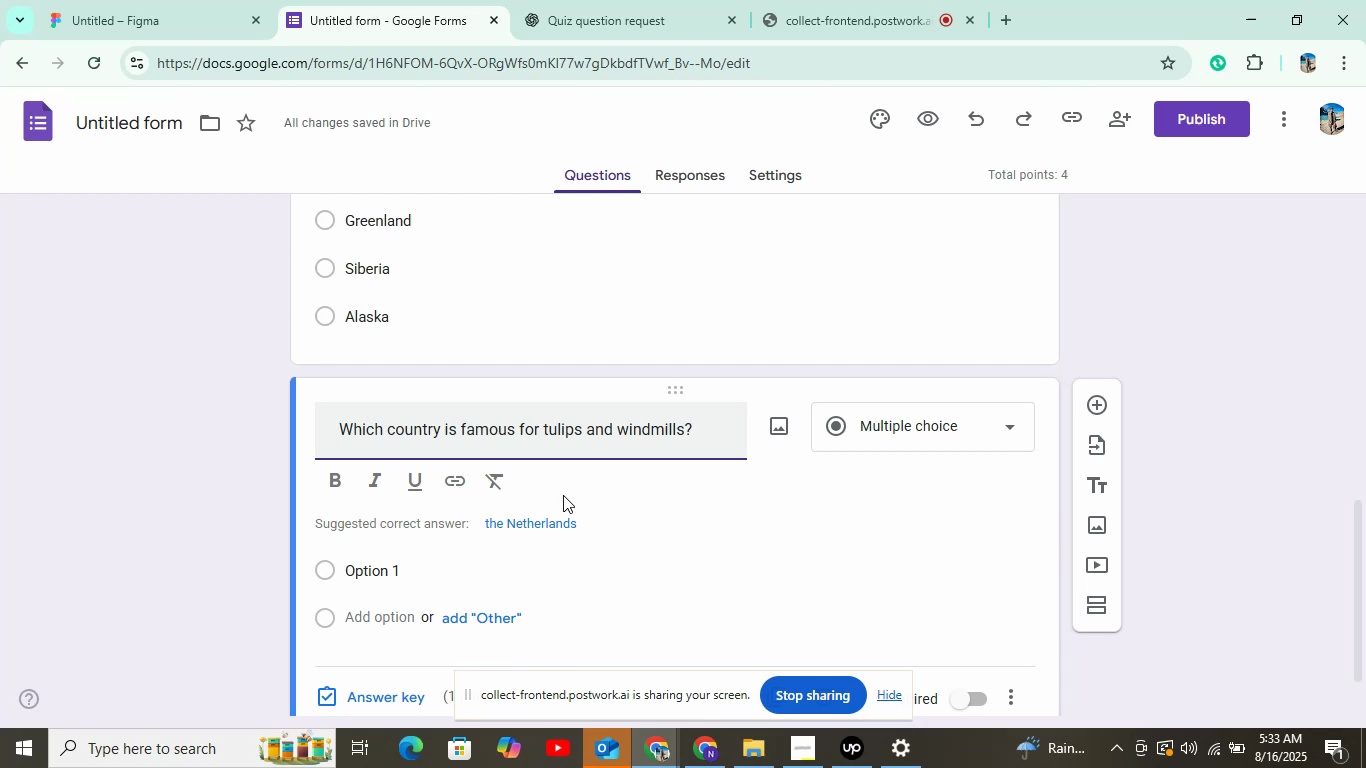 
wait(41.39)
 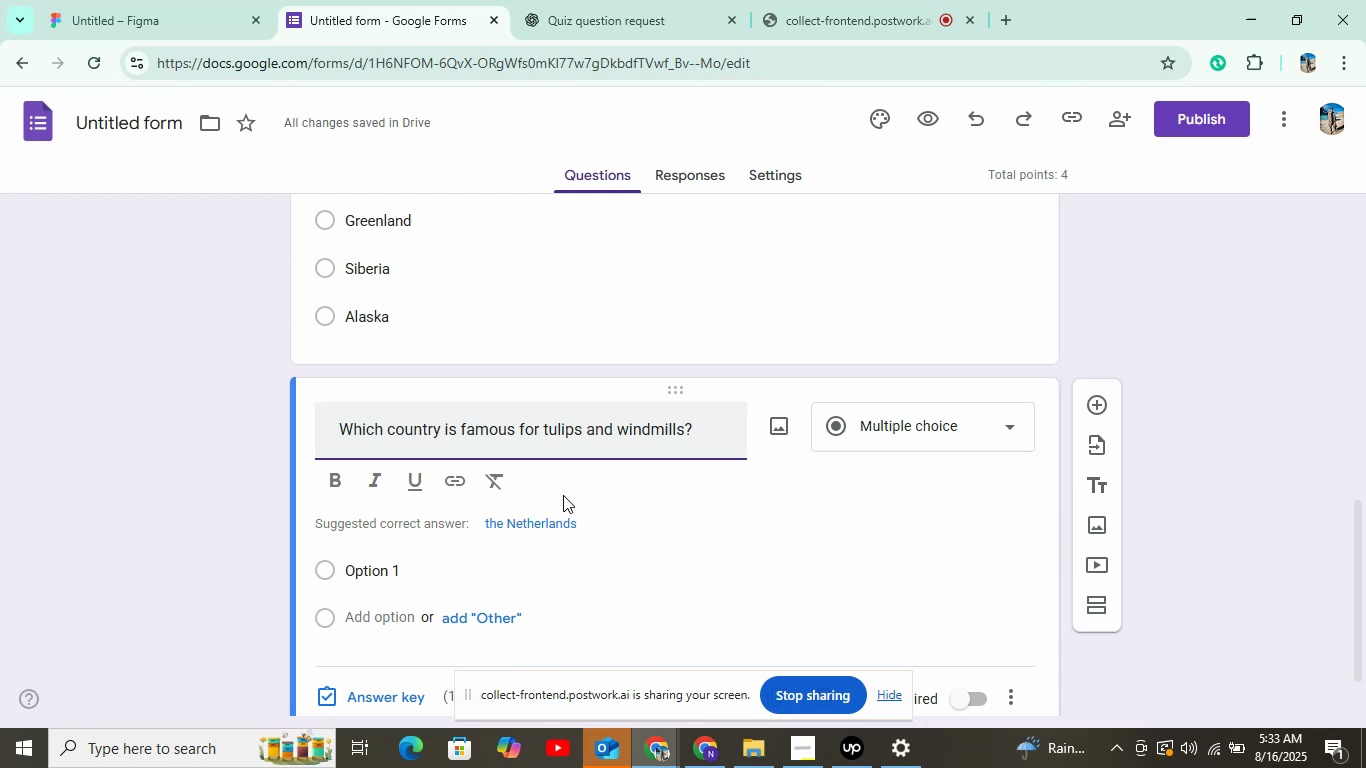 
scroll: coordinate [600, 595], scroll_direction: down, amount: 3.0
 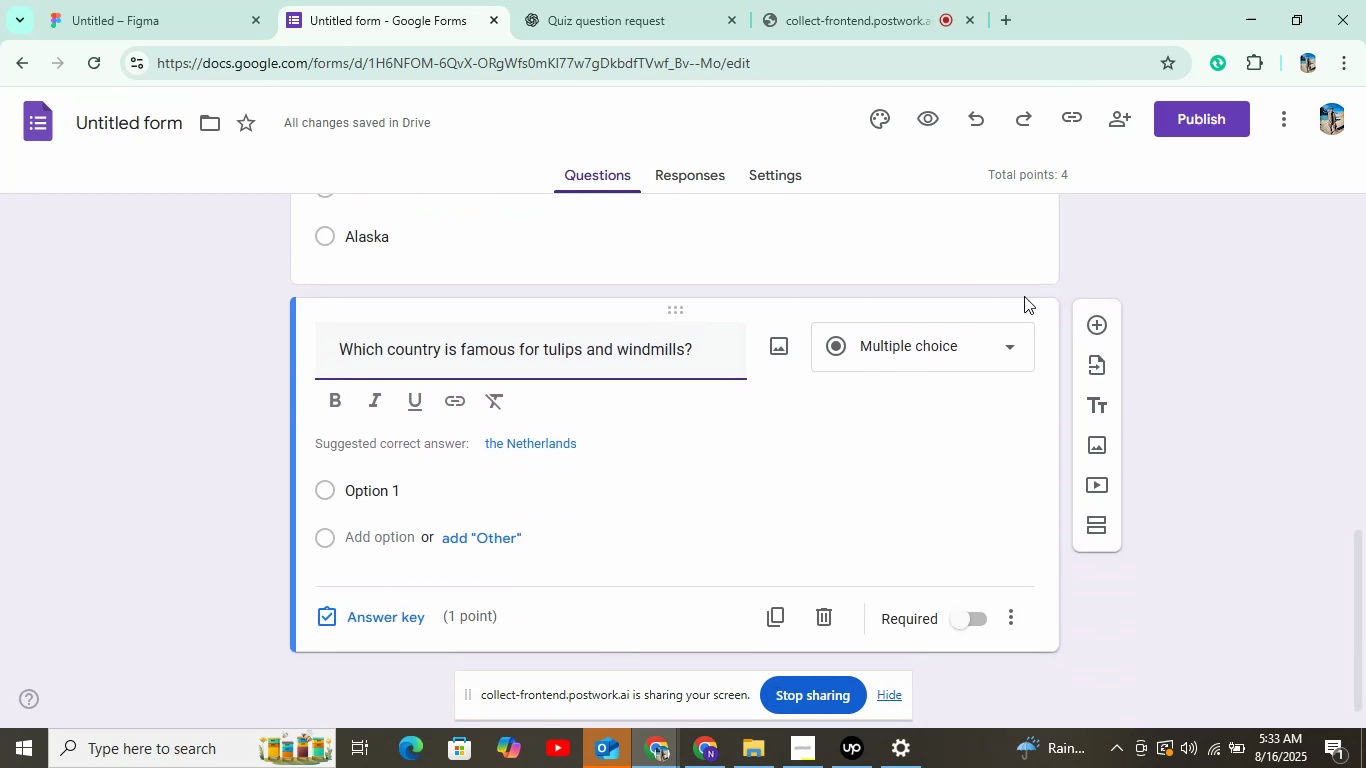 
left_click([1086, 316])
 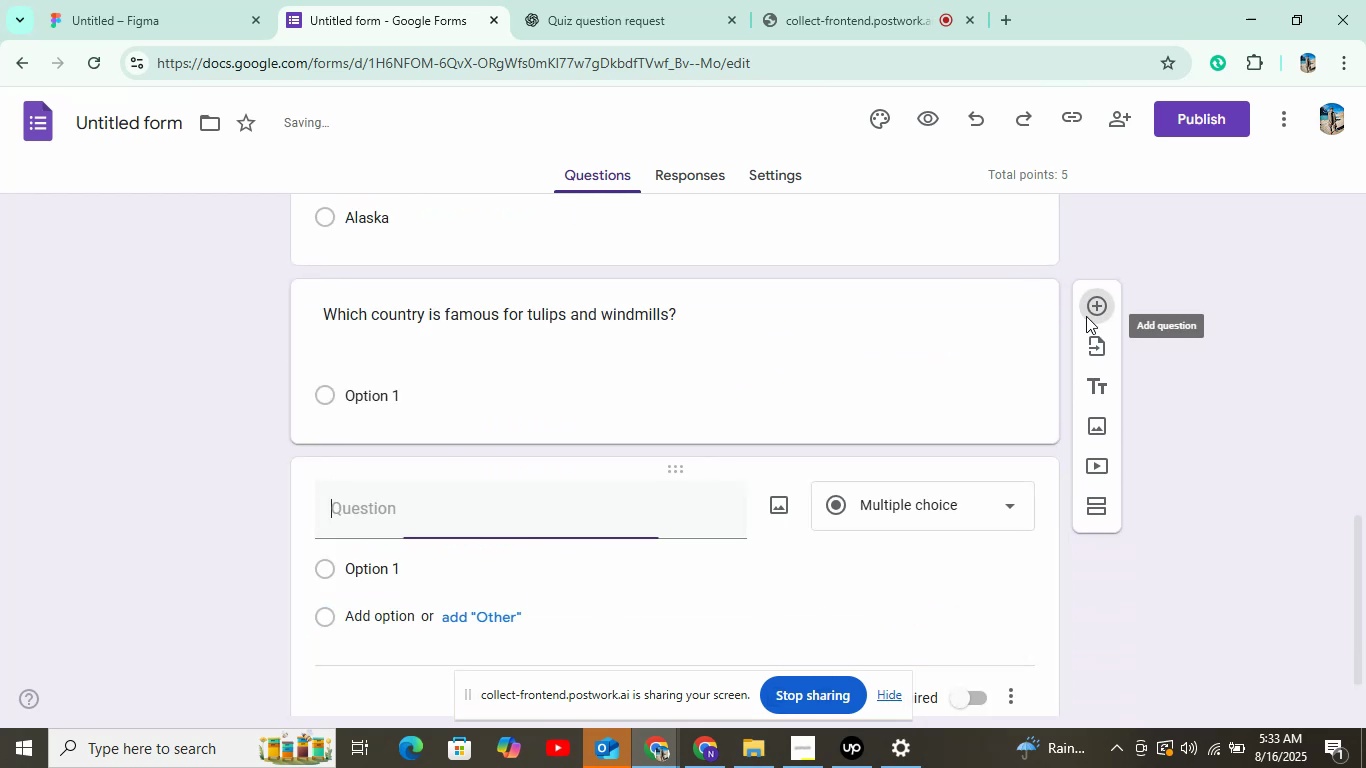 
left_click([499, 399])
 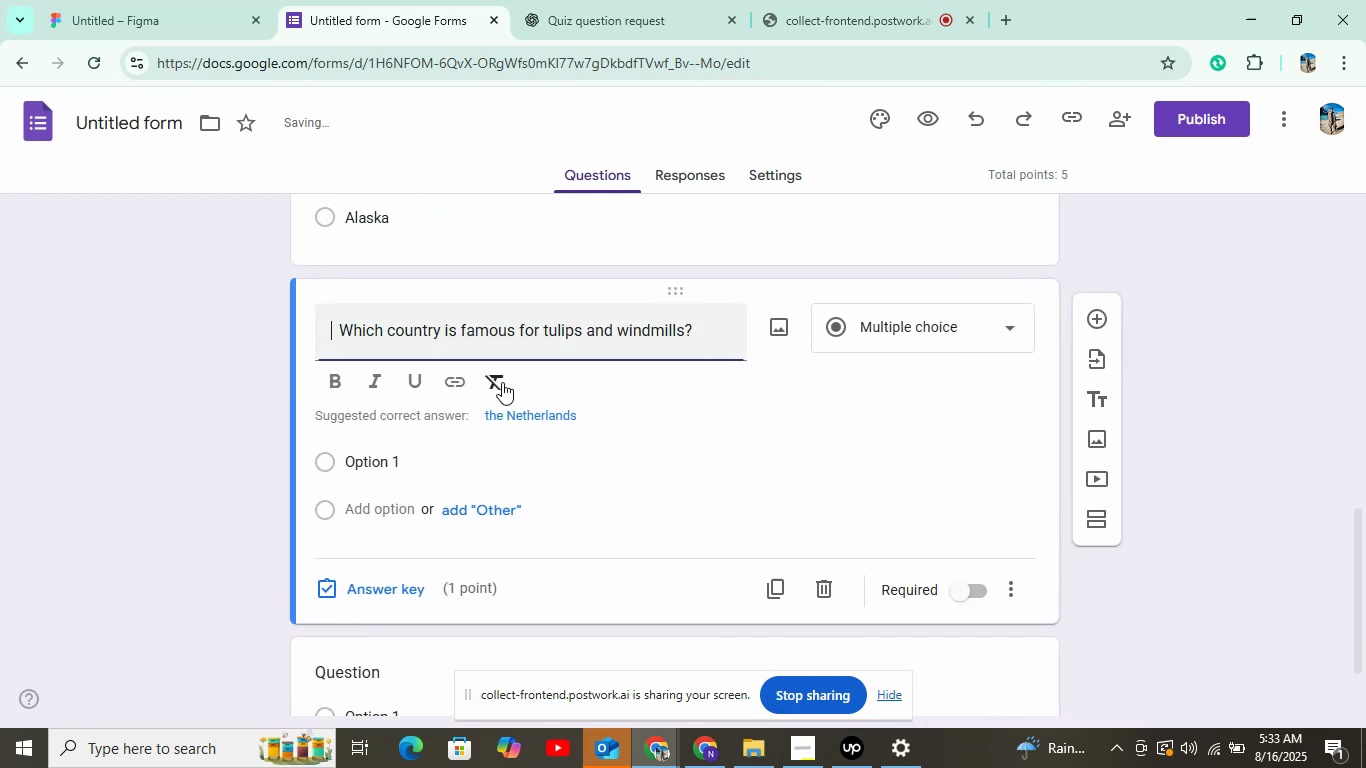 
left_click([635, 0])
 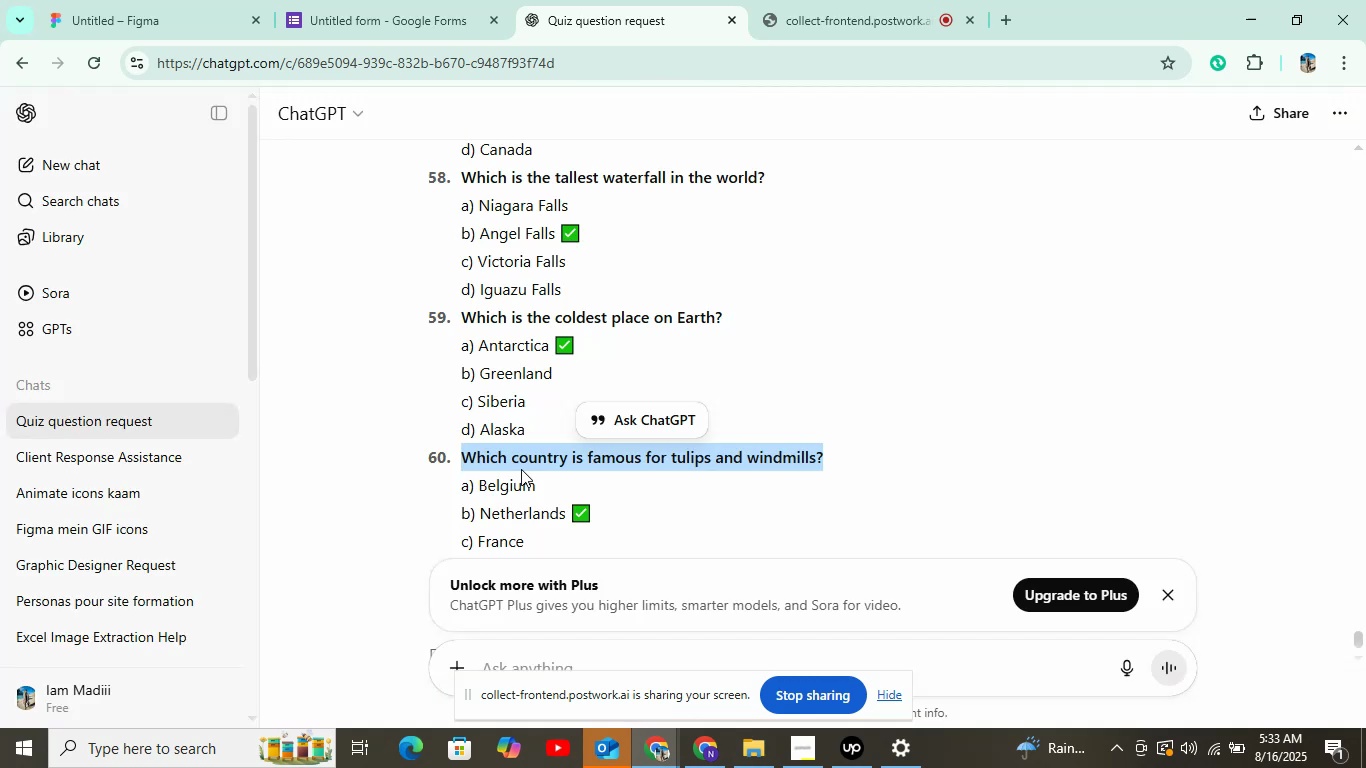 
double_click([478, 491])
 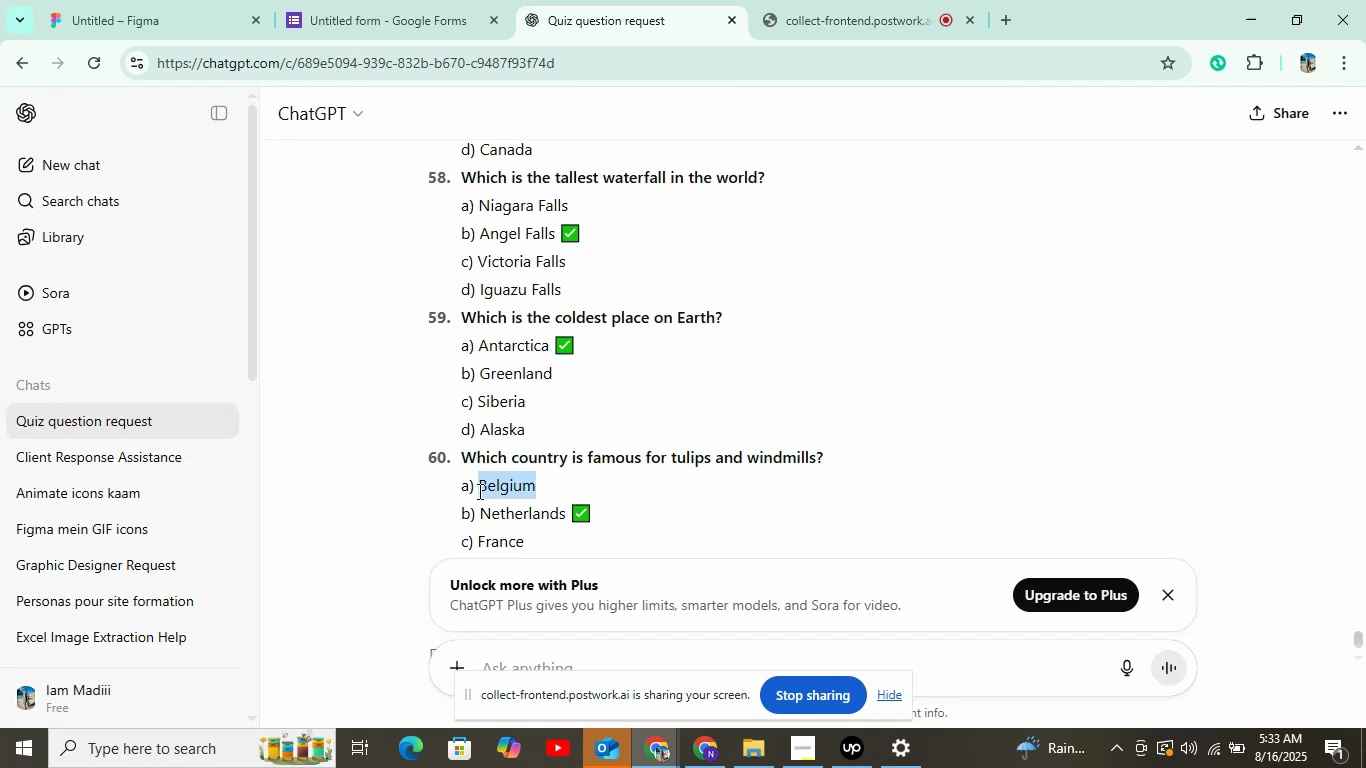 
right_click([496, 483])
 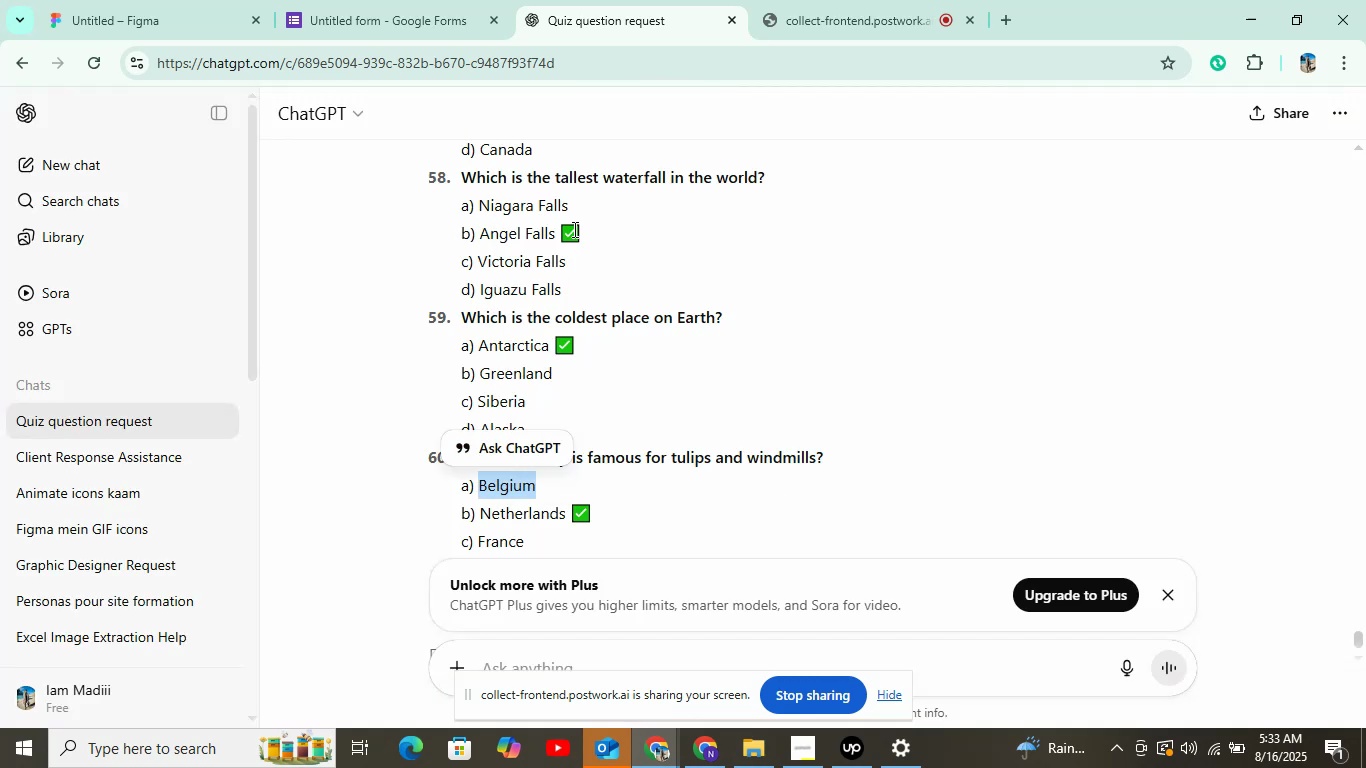 
wait(10.18)
 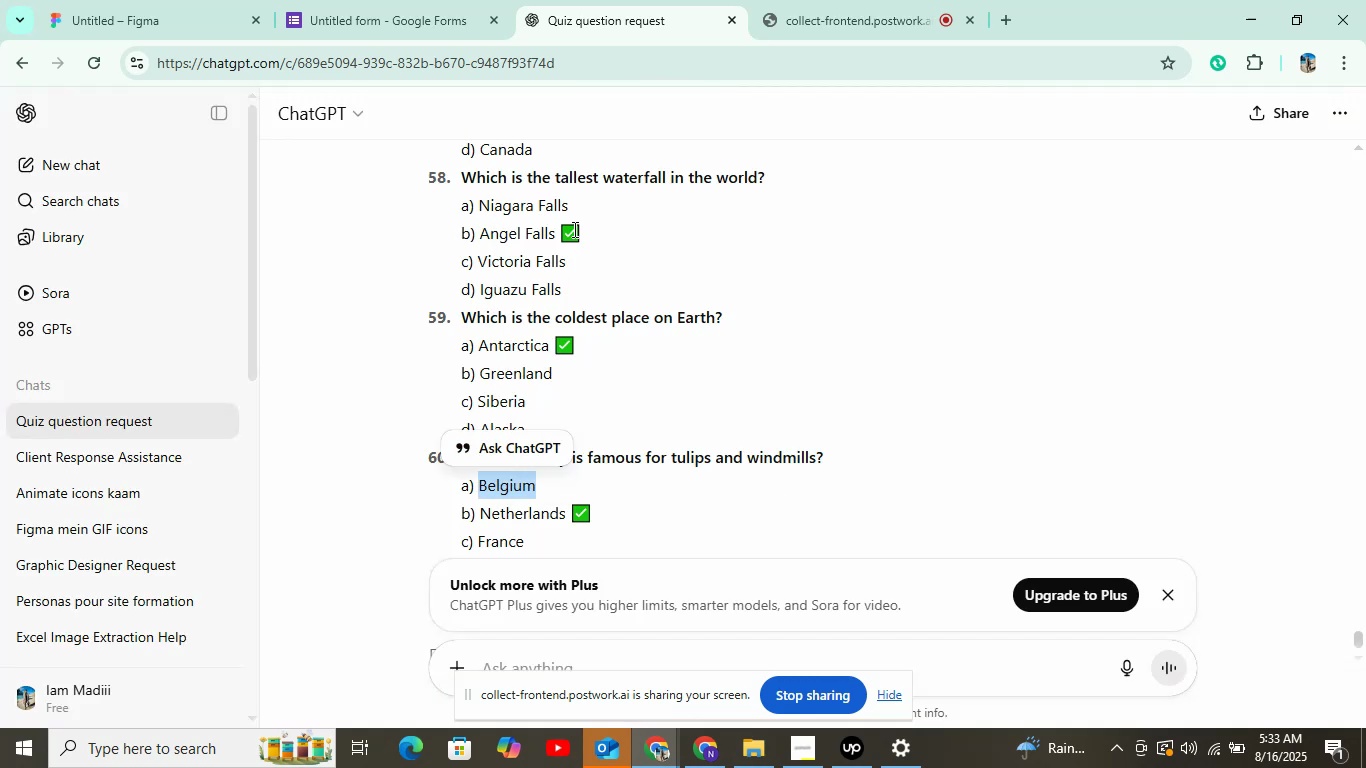 
left_click([544, 220])
 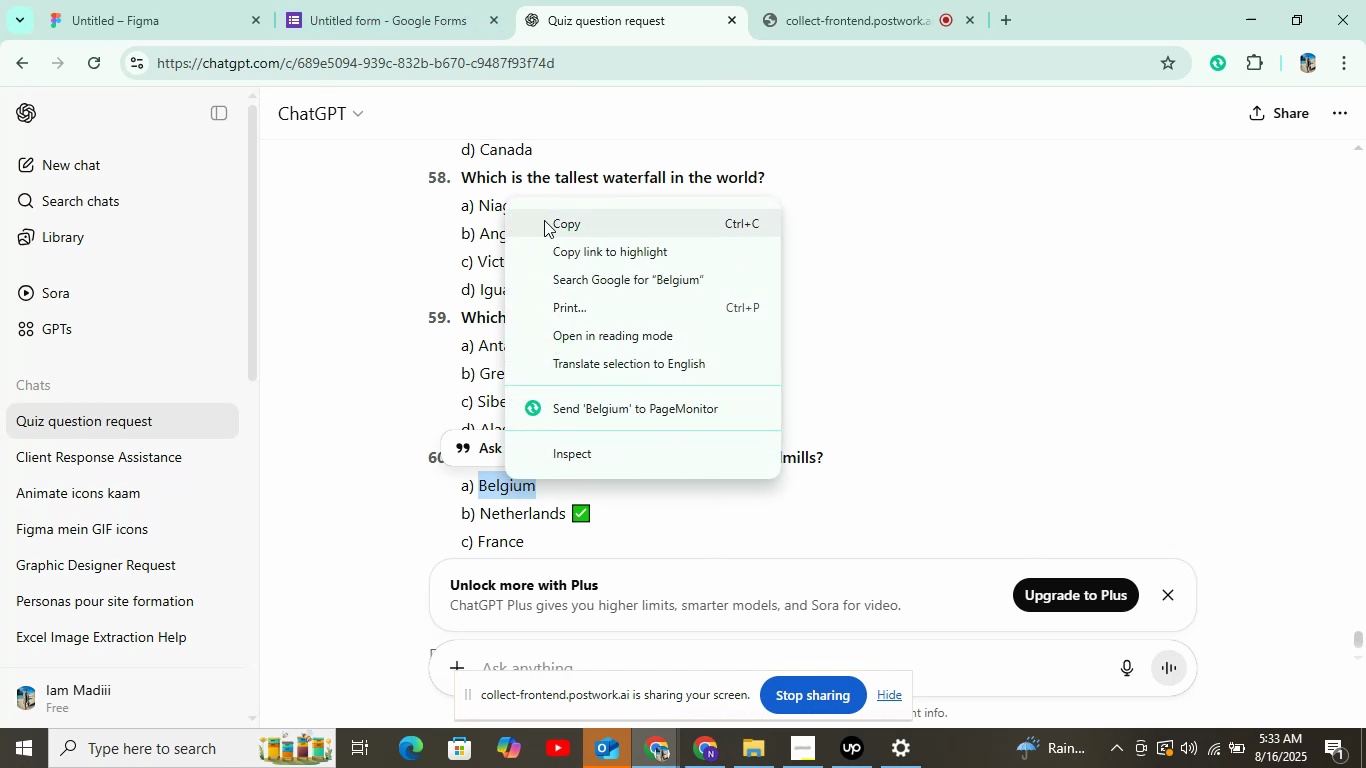 
double_click([411, 7])
 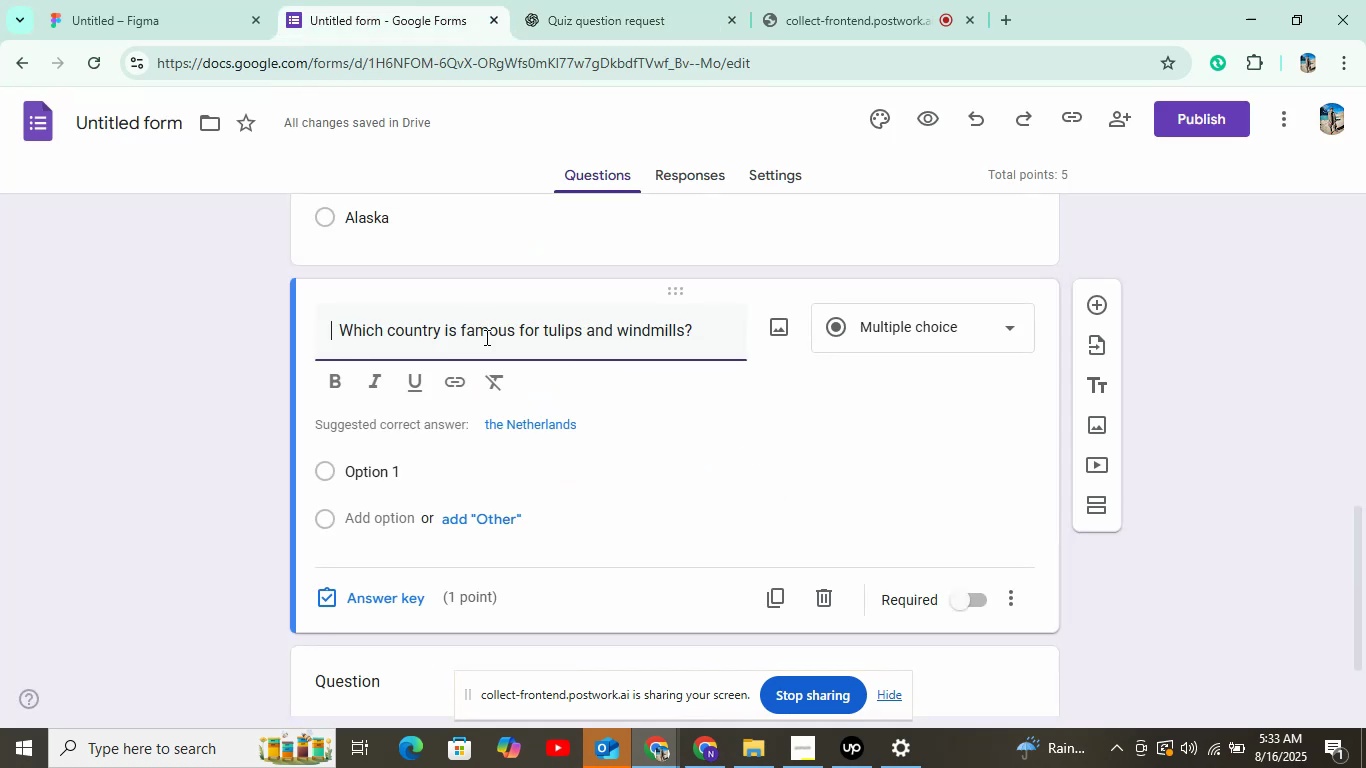 
left_click([424, 462])
 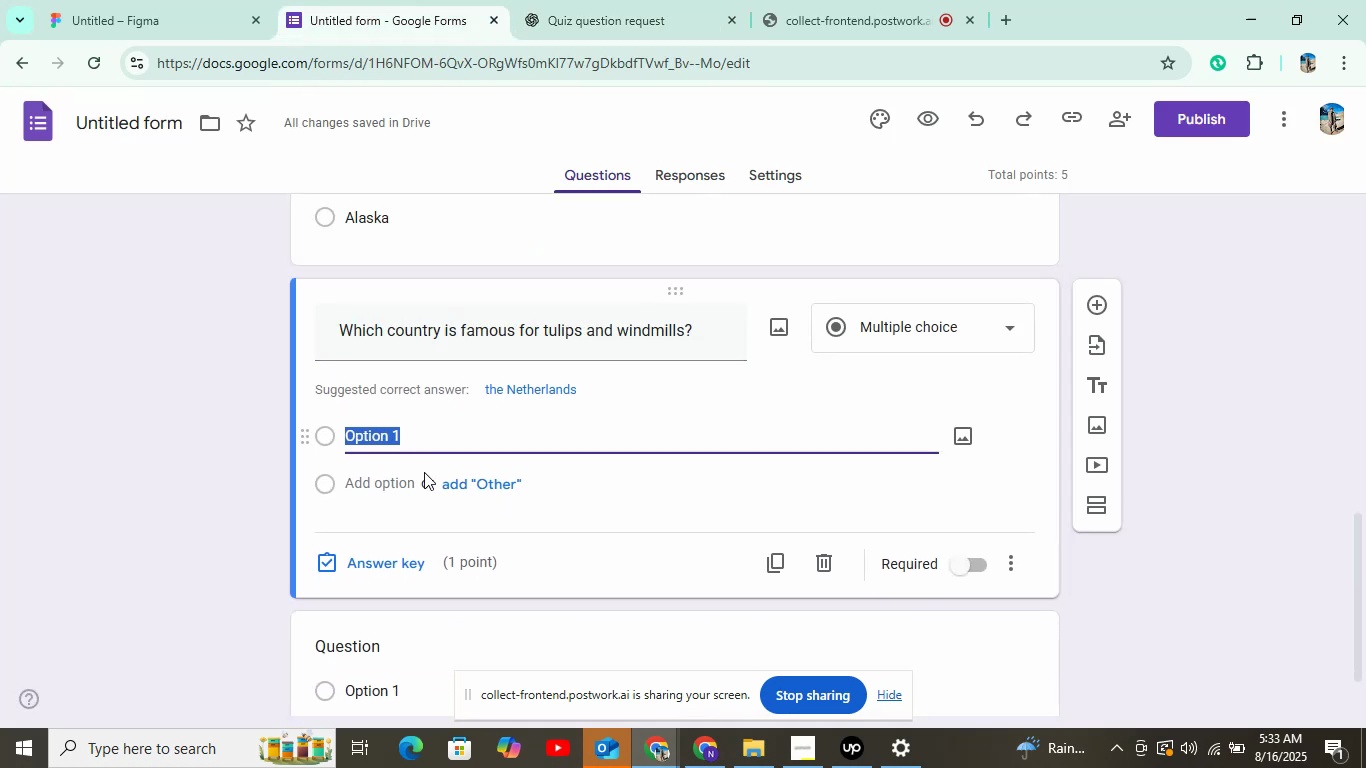 
right_click([419, 431])
 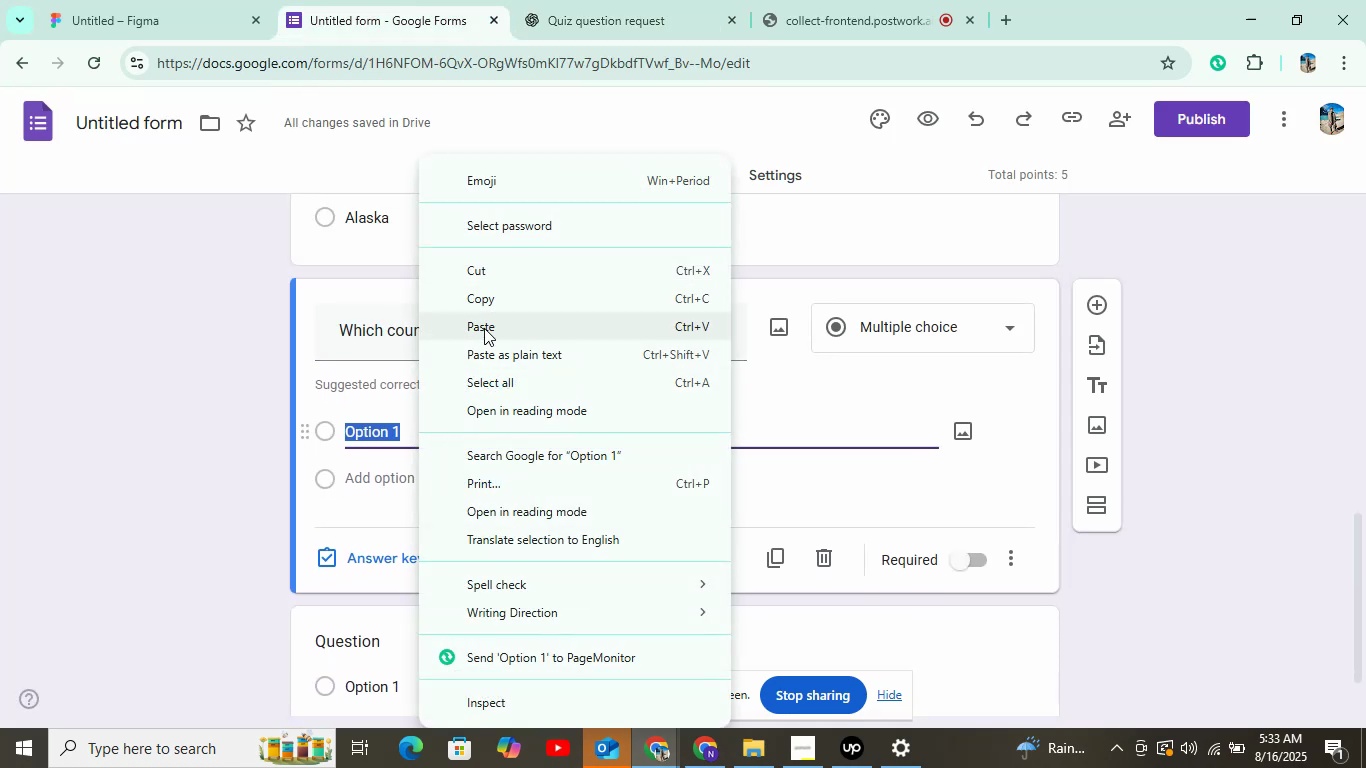 
left_click([491, 335])
 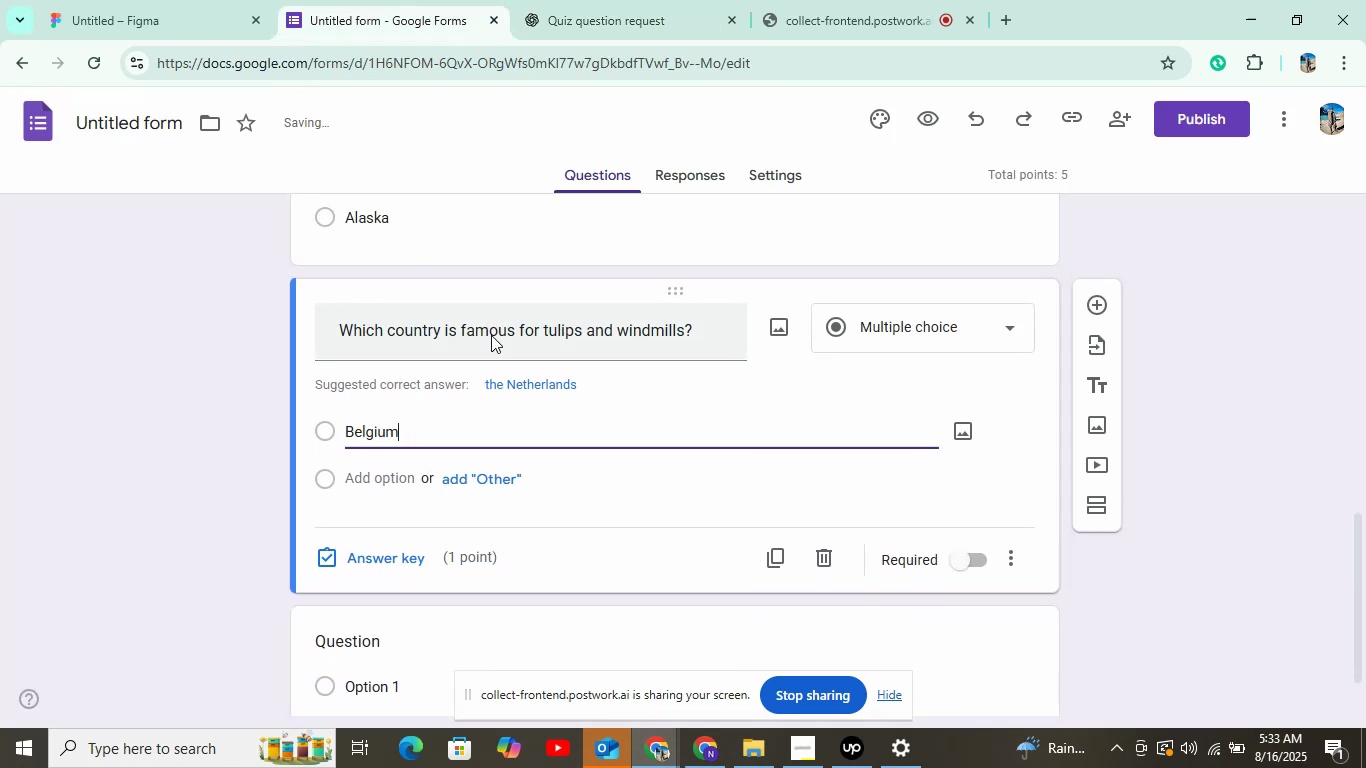 
left_click([549, 13])
 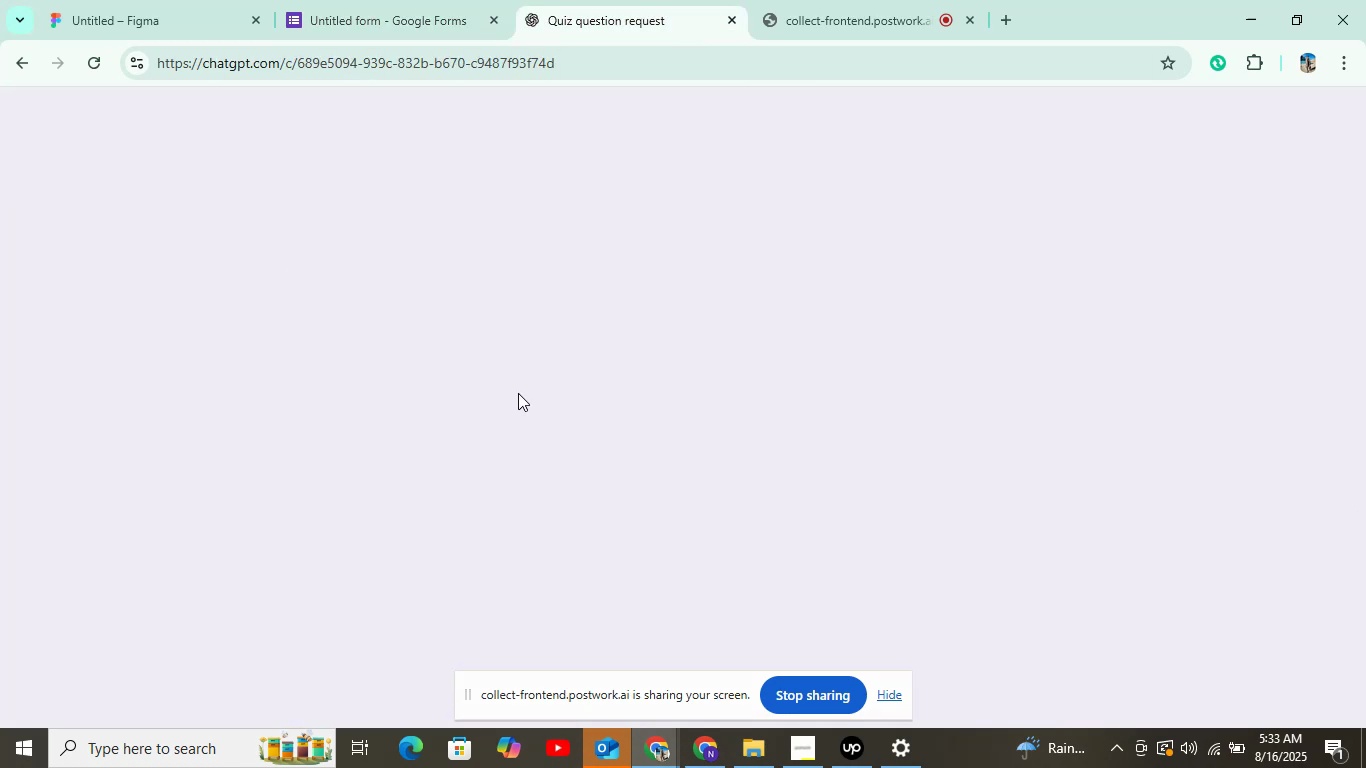 
scroll: coordinate [512, 451], scroll_direction: down, amount: 2.0
 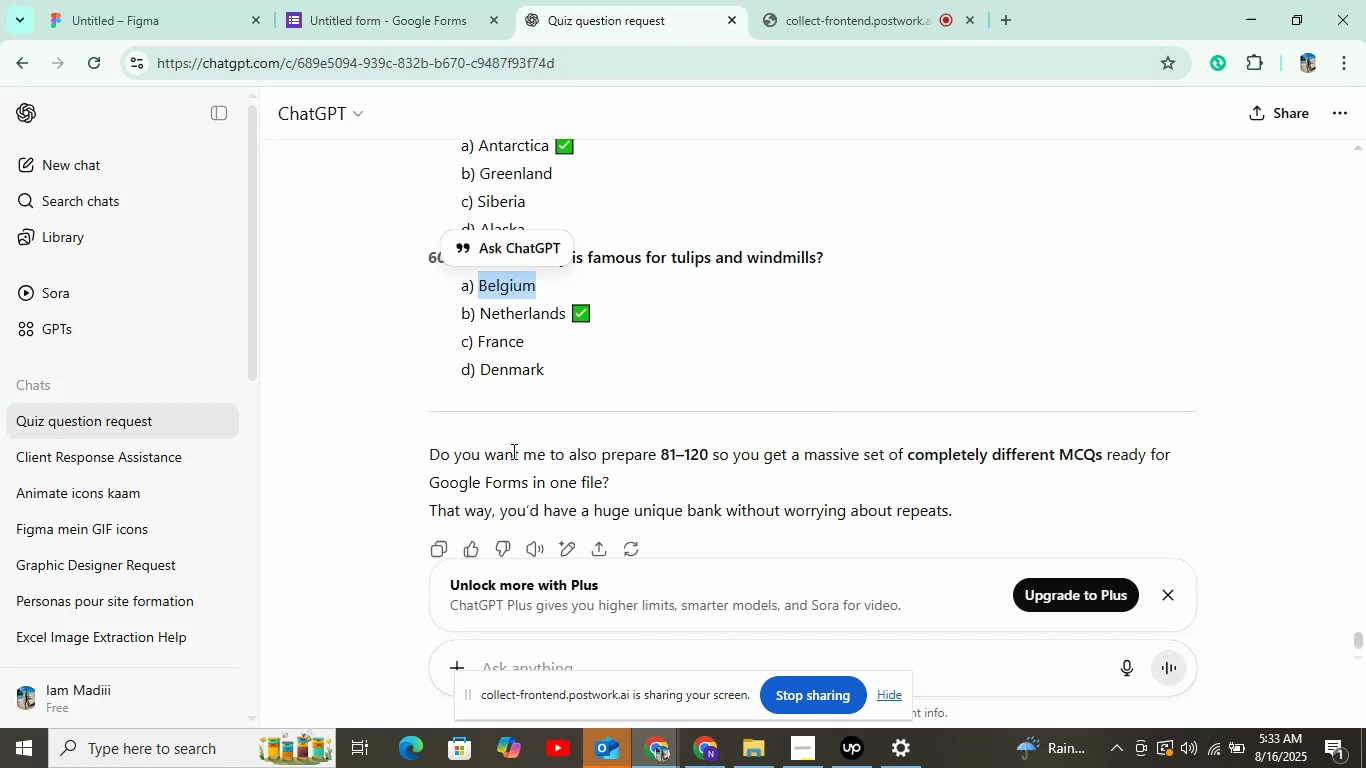 
double_click([523, 318])
 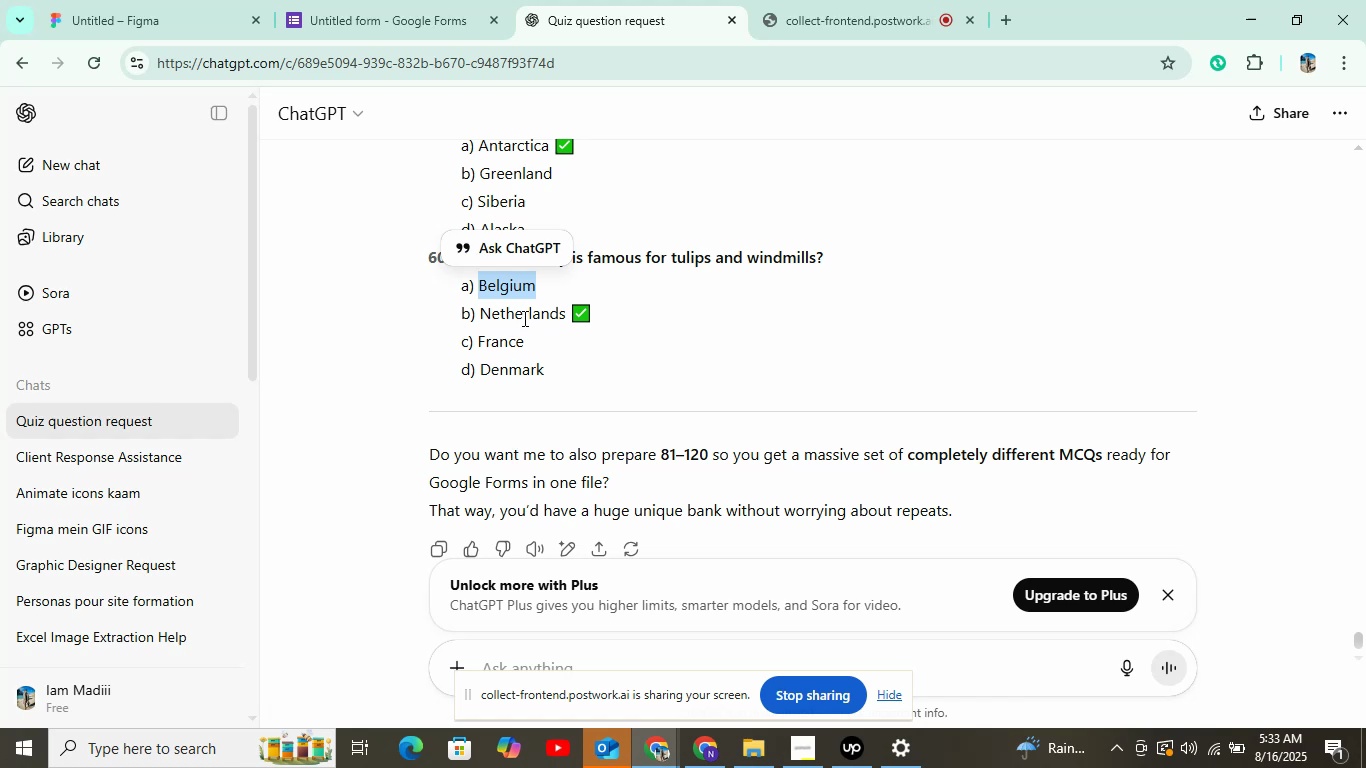 
right_click([523, 318])
 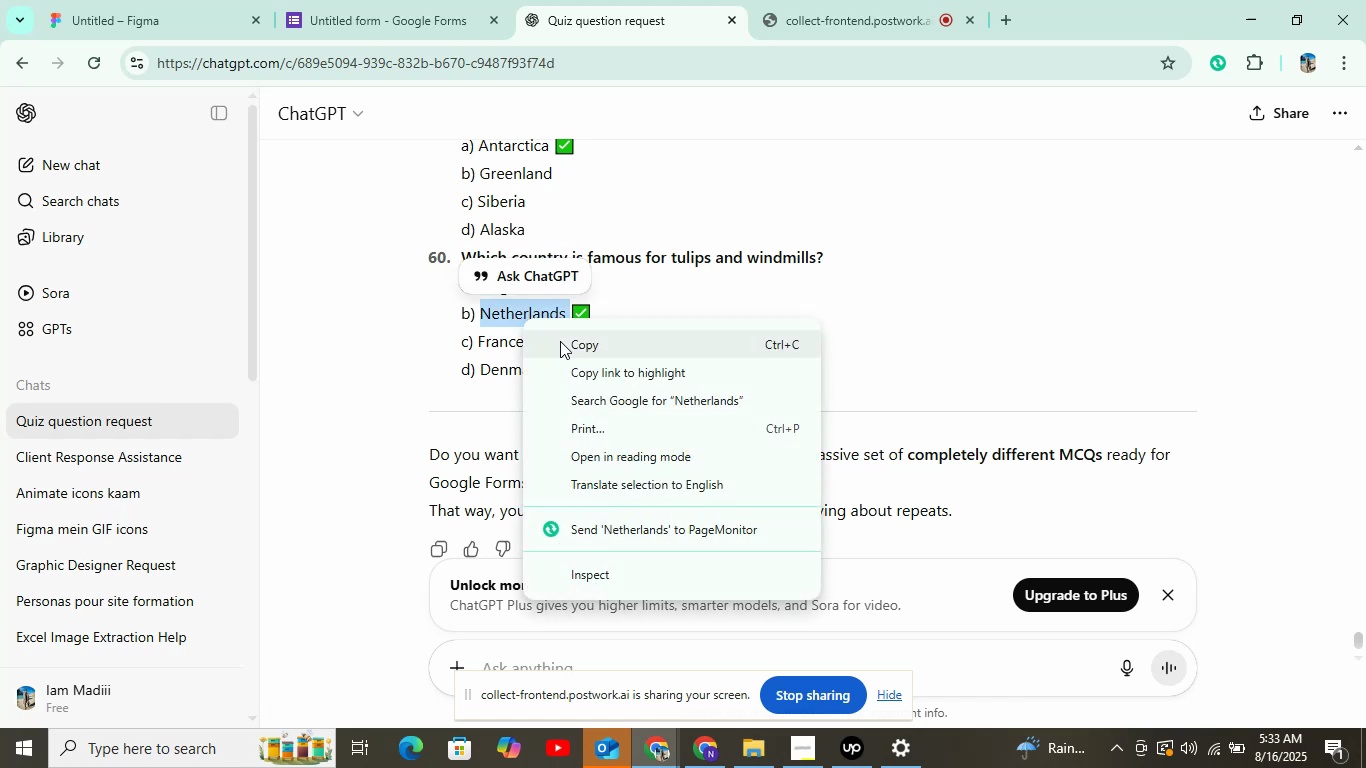 
double_click([309, 0])
 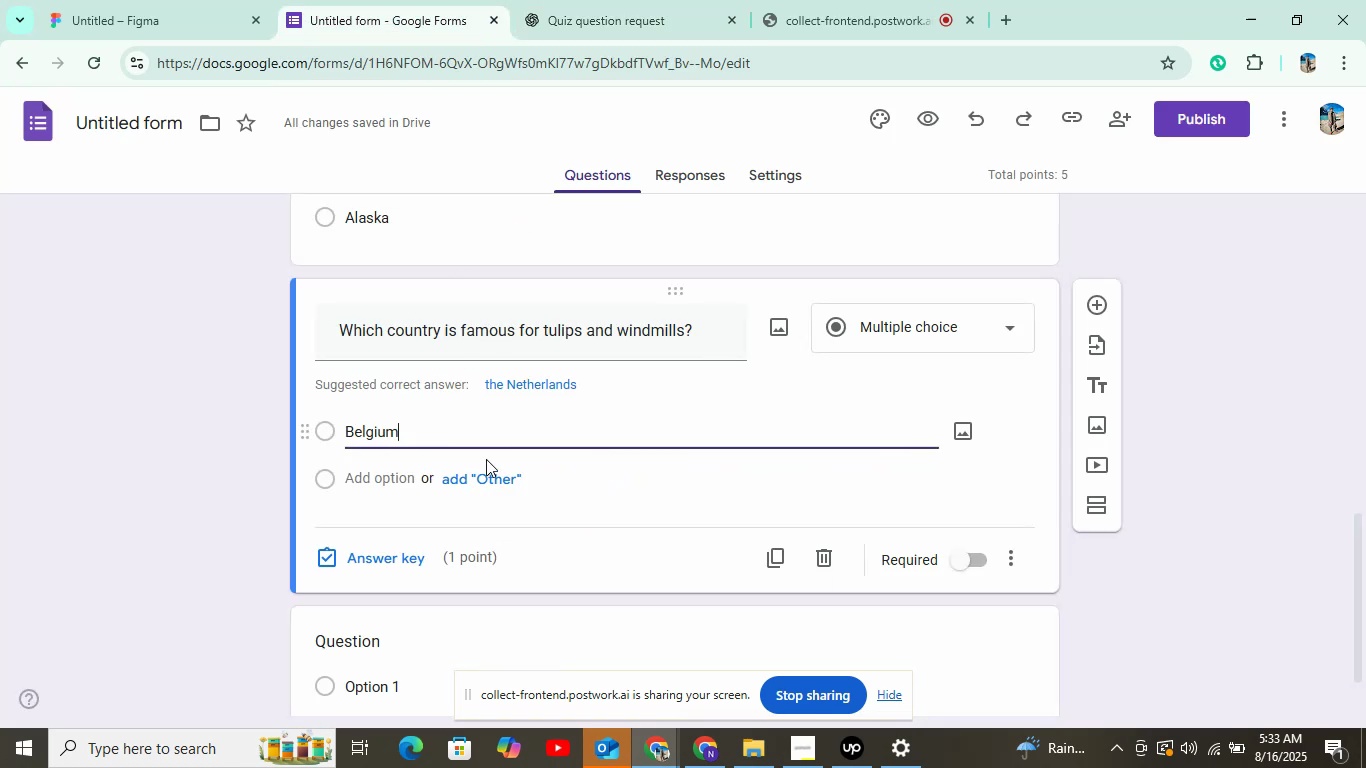 
left_click([376, 480])
 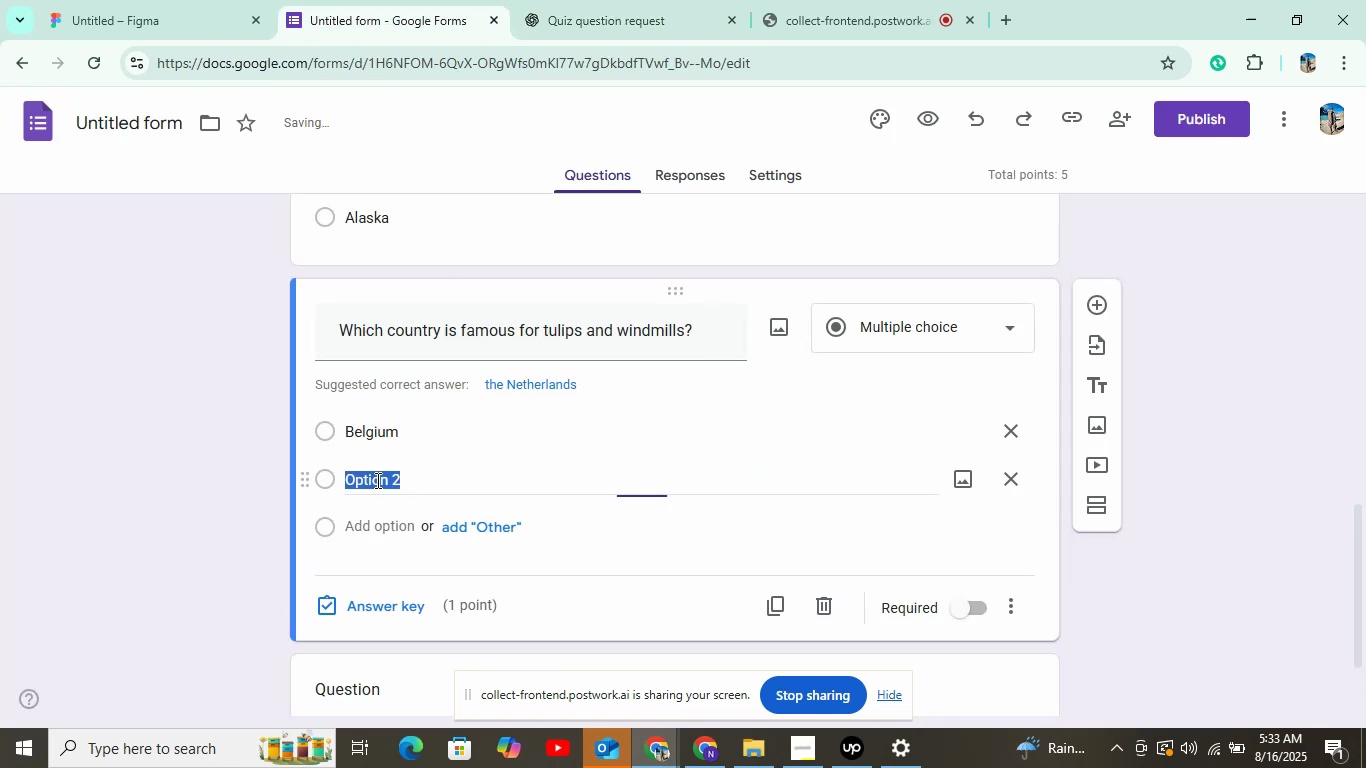 
right_click([403, 480])
 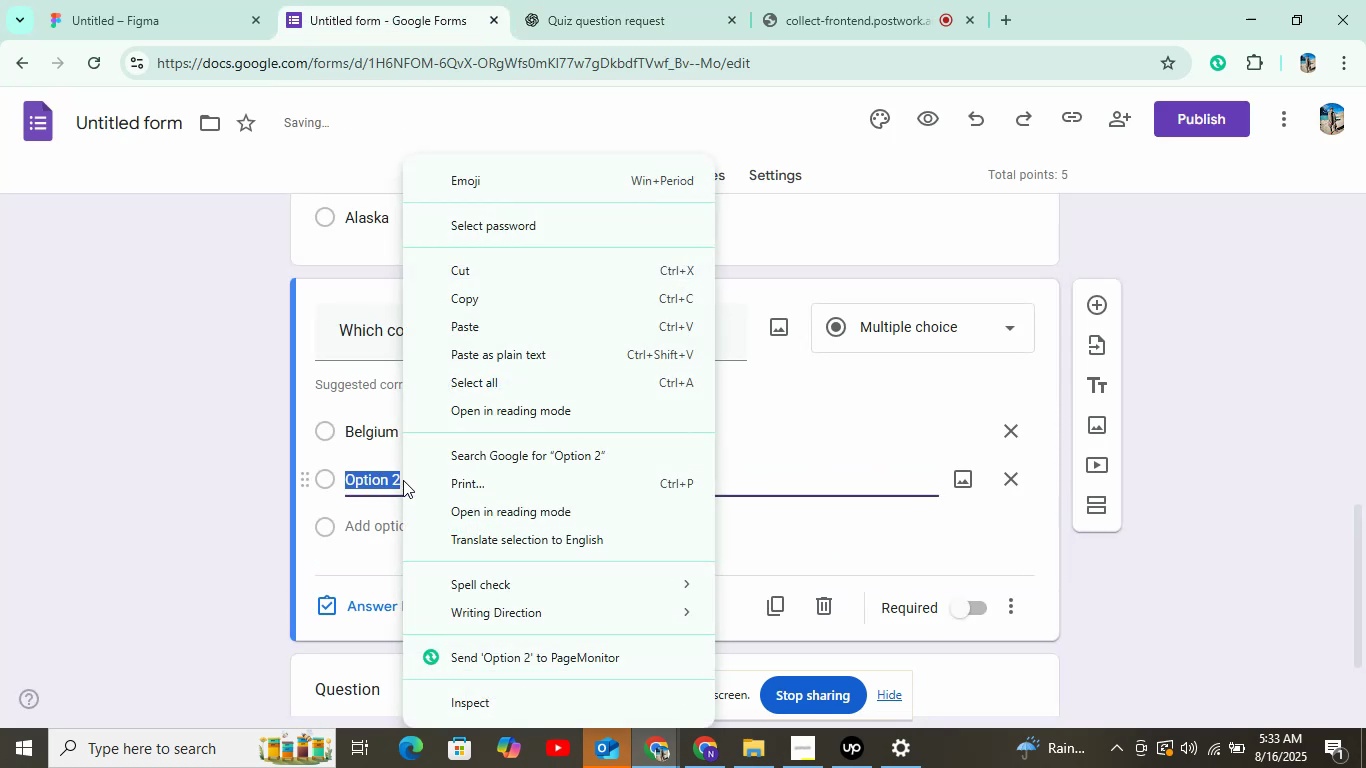 
left_click([458, 328])
 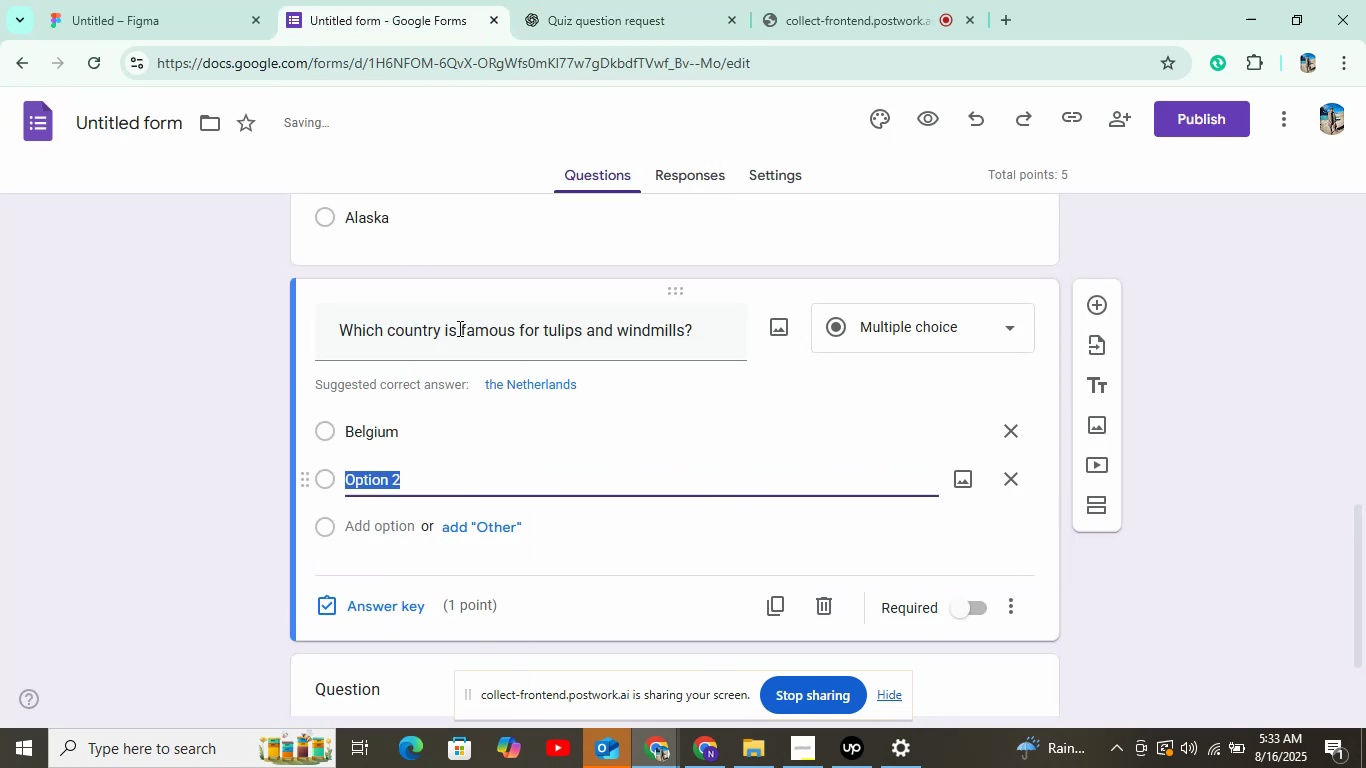 
left_click([604, 0])
 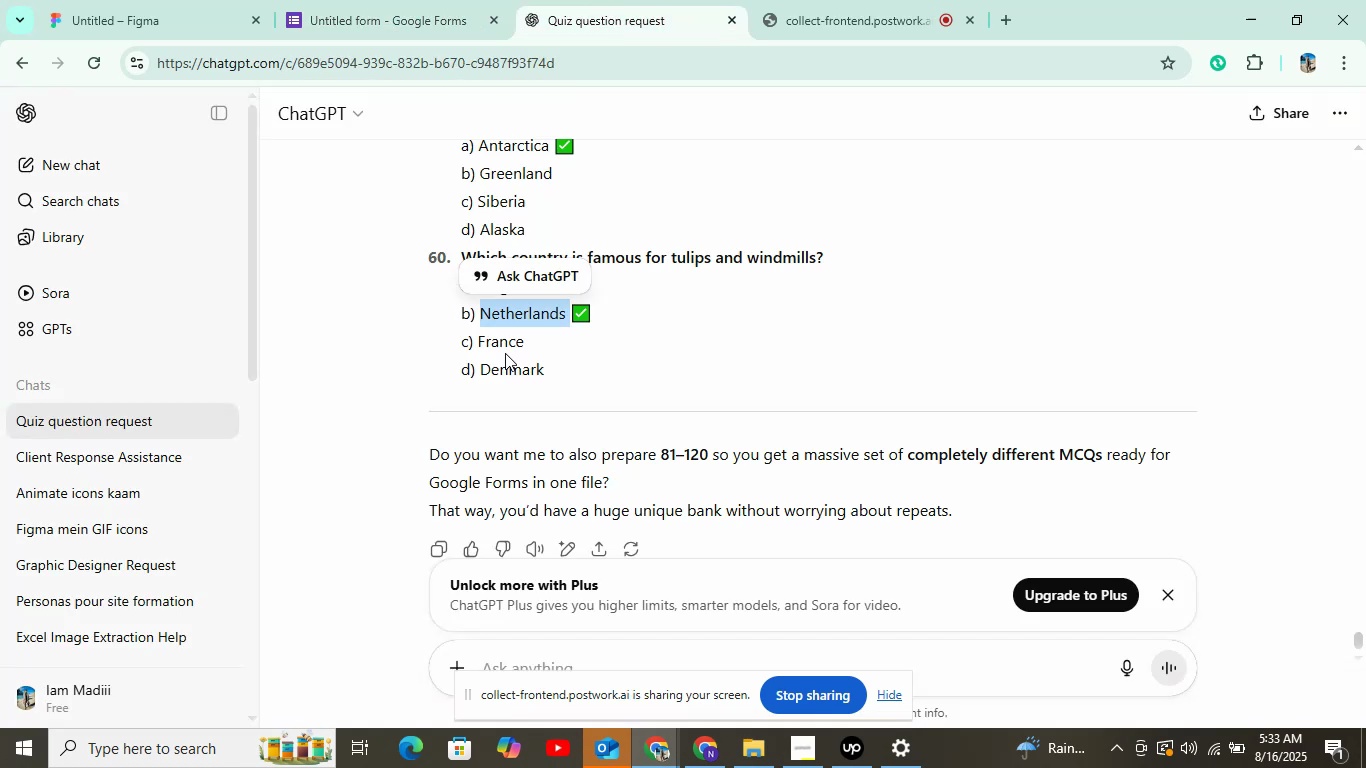 
double_click([506, 336])
 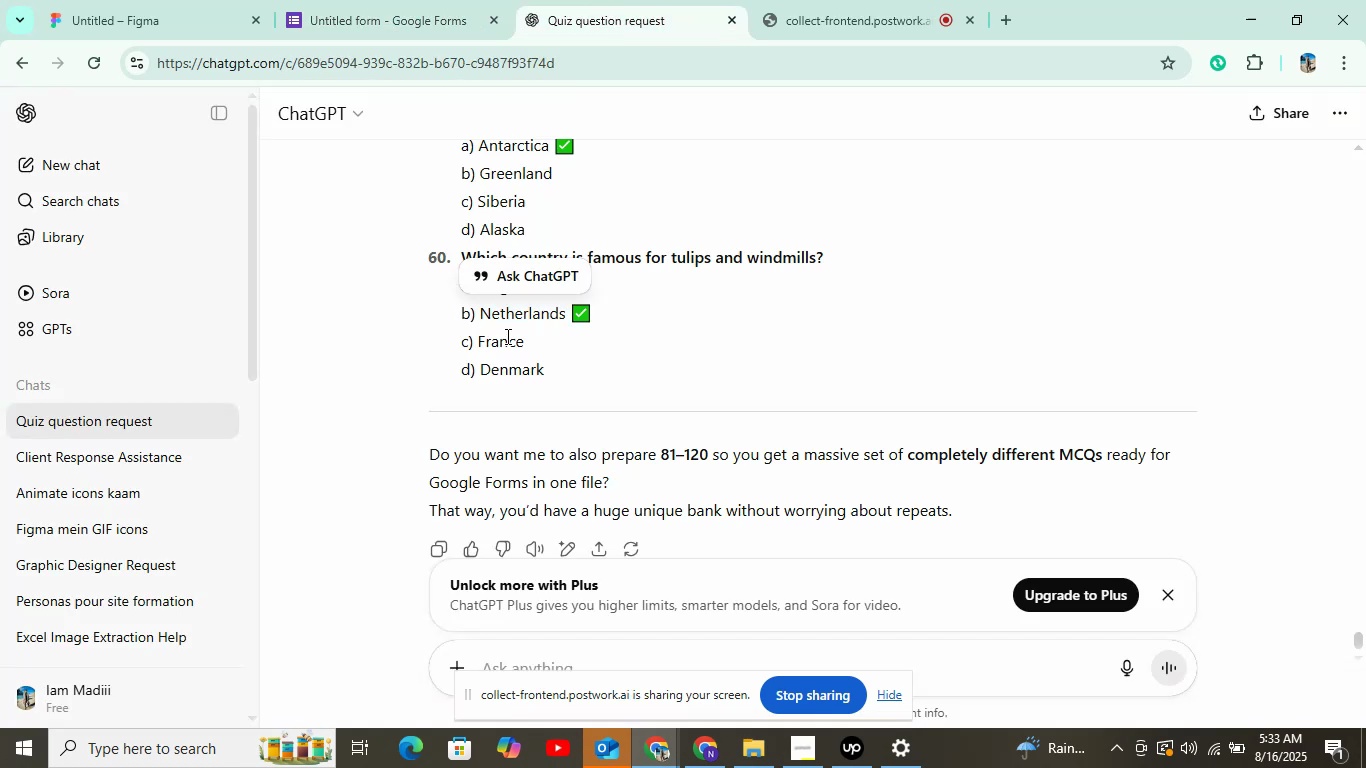 
right_click([506, 336])
 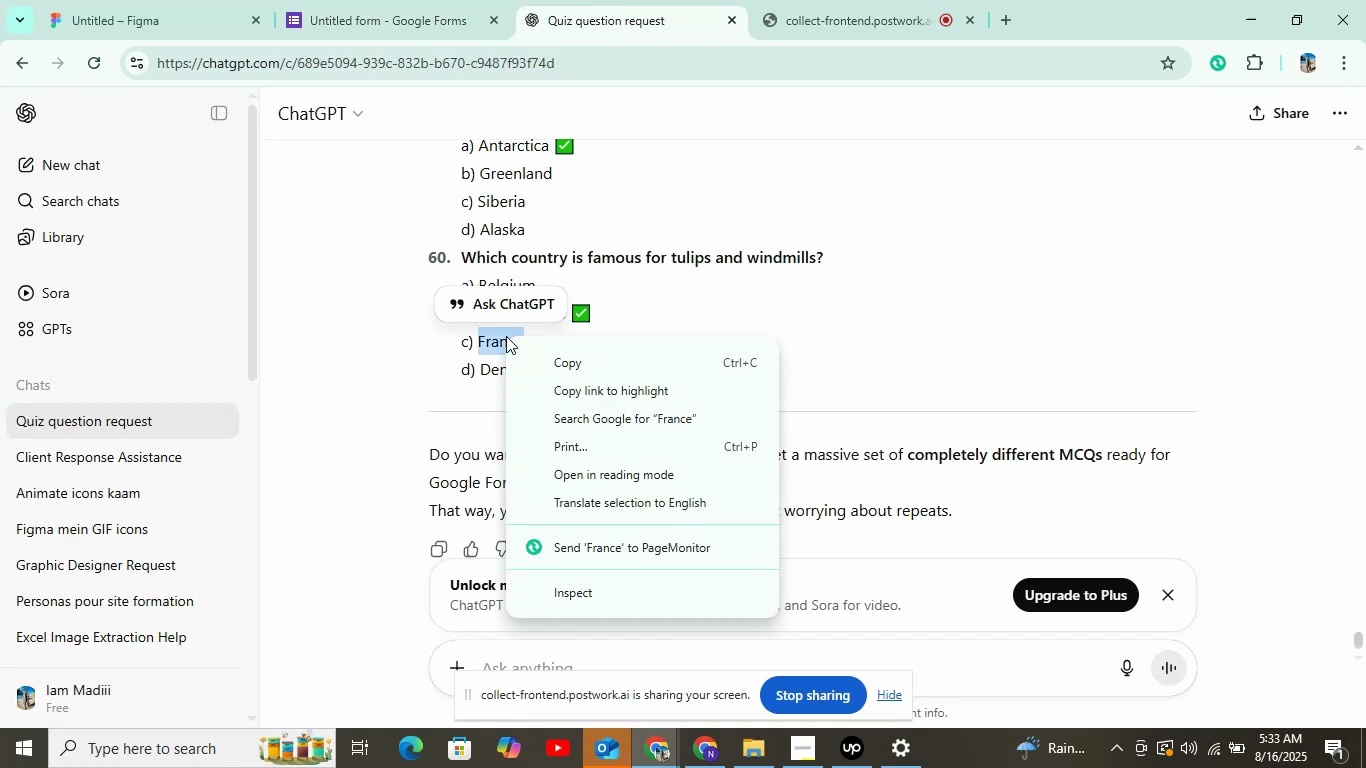 
double_click([332, 0])
 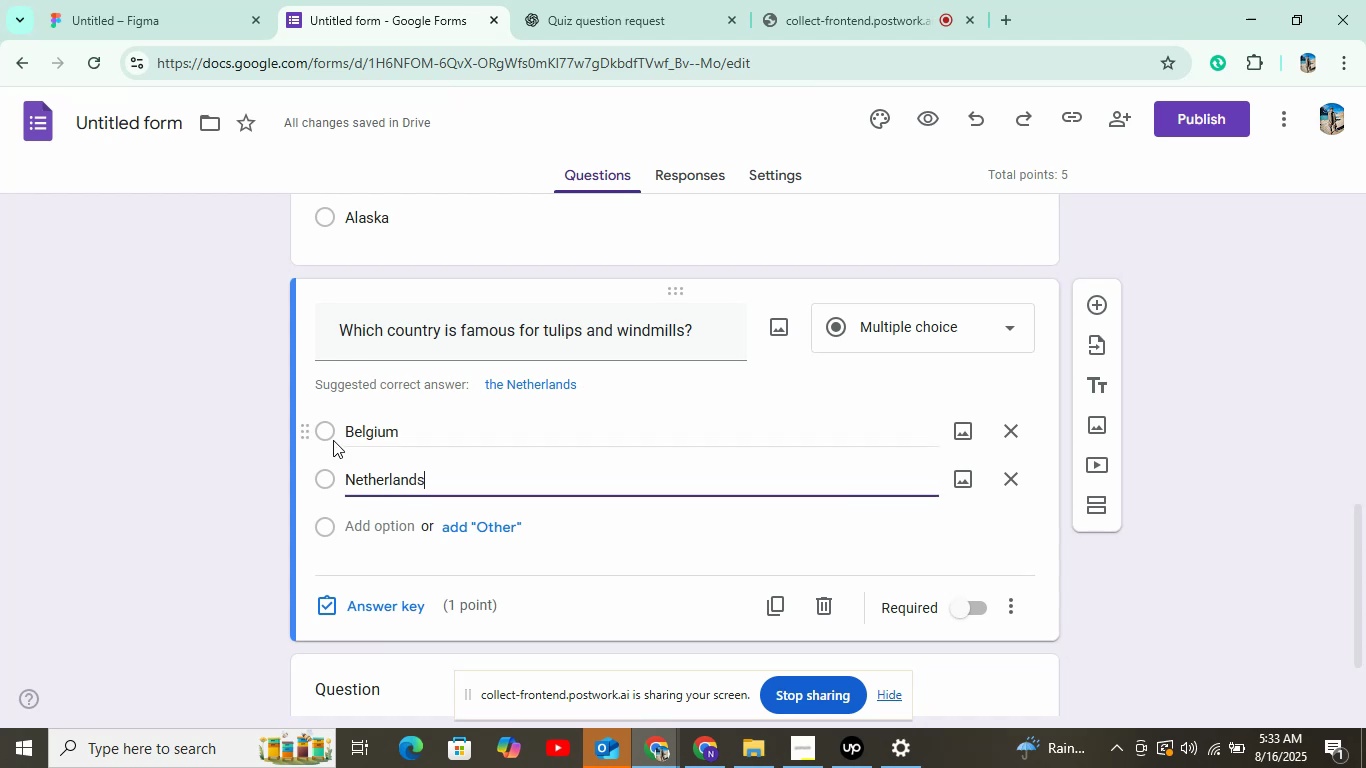 
left_click([370, 520])
 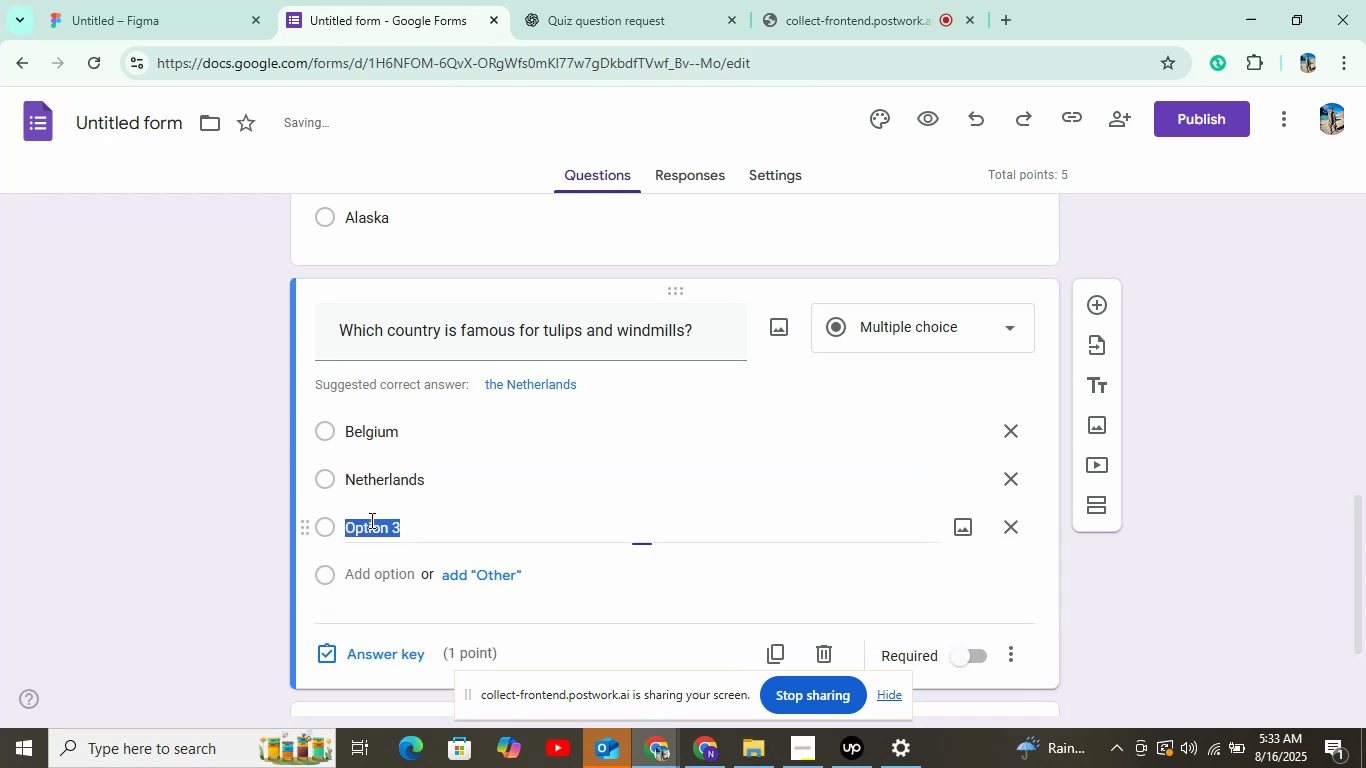 
right_click([426, 519])
 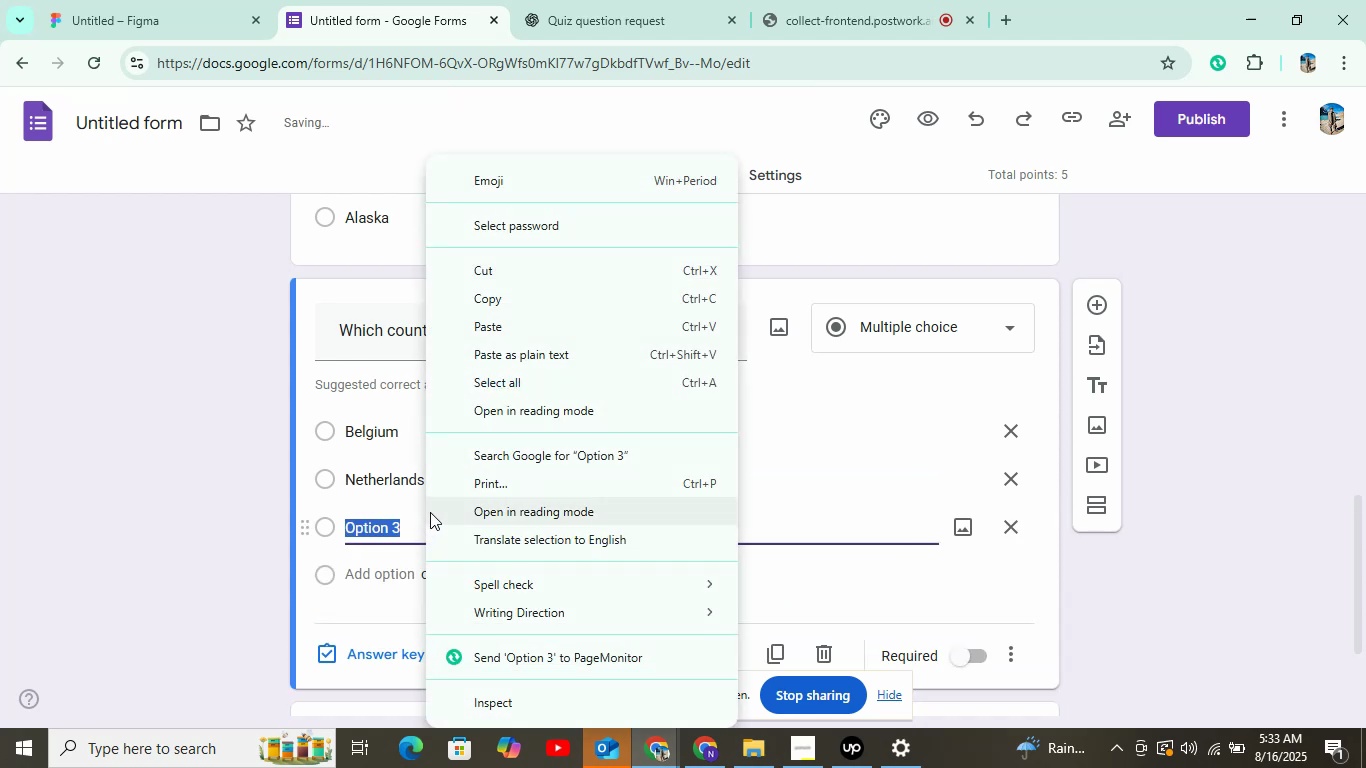 
left_click([494, 326])
 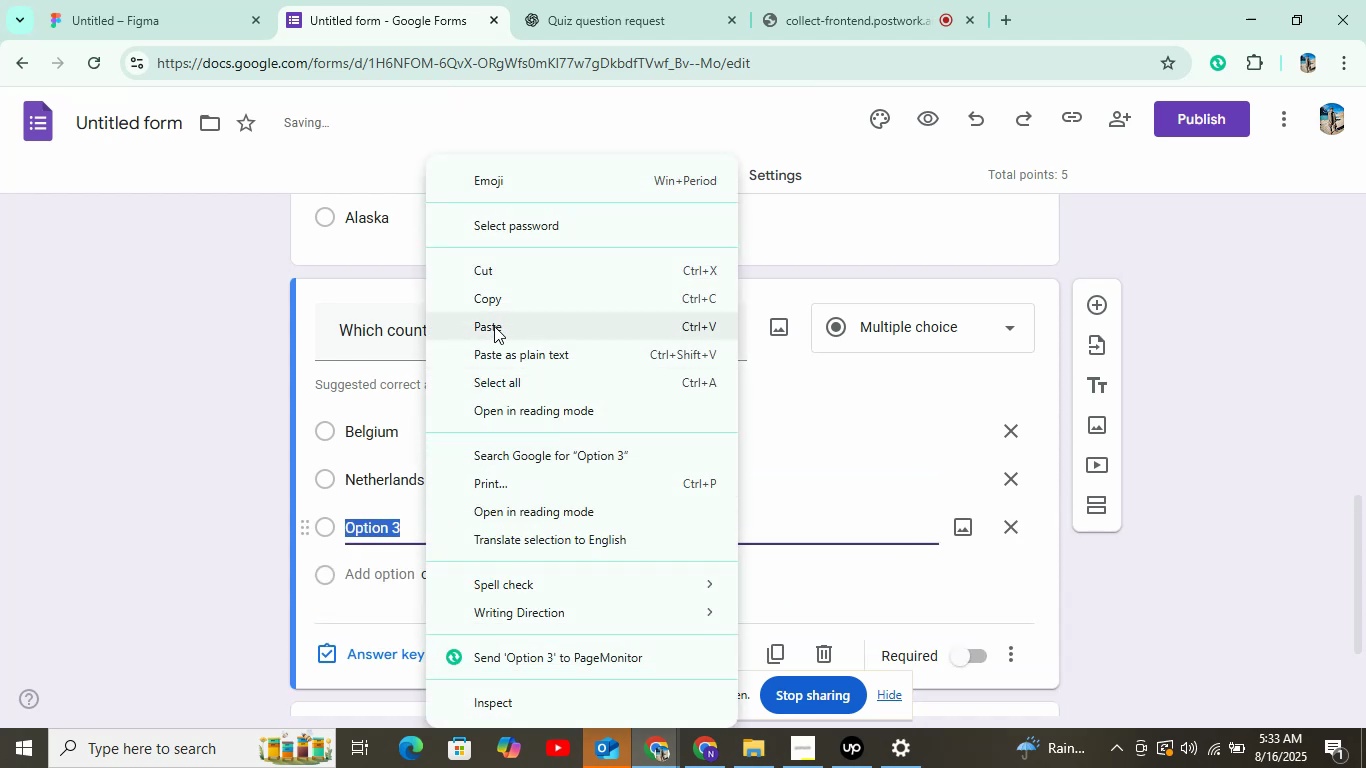 
left_click([596, 0])
 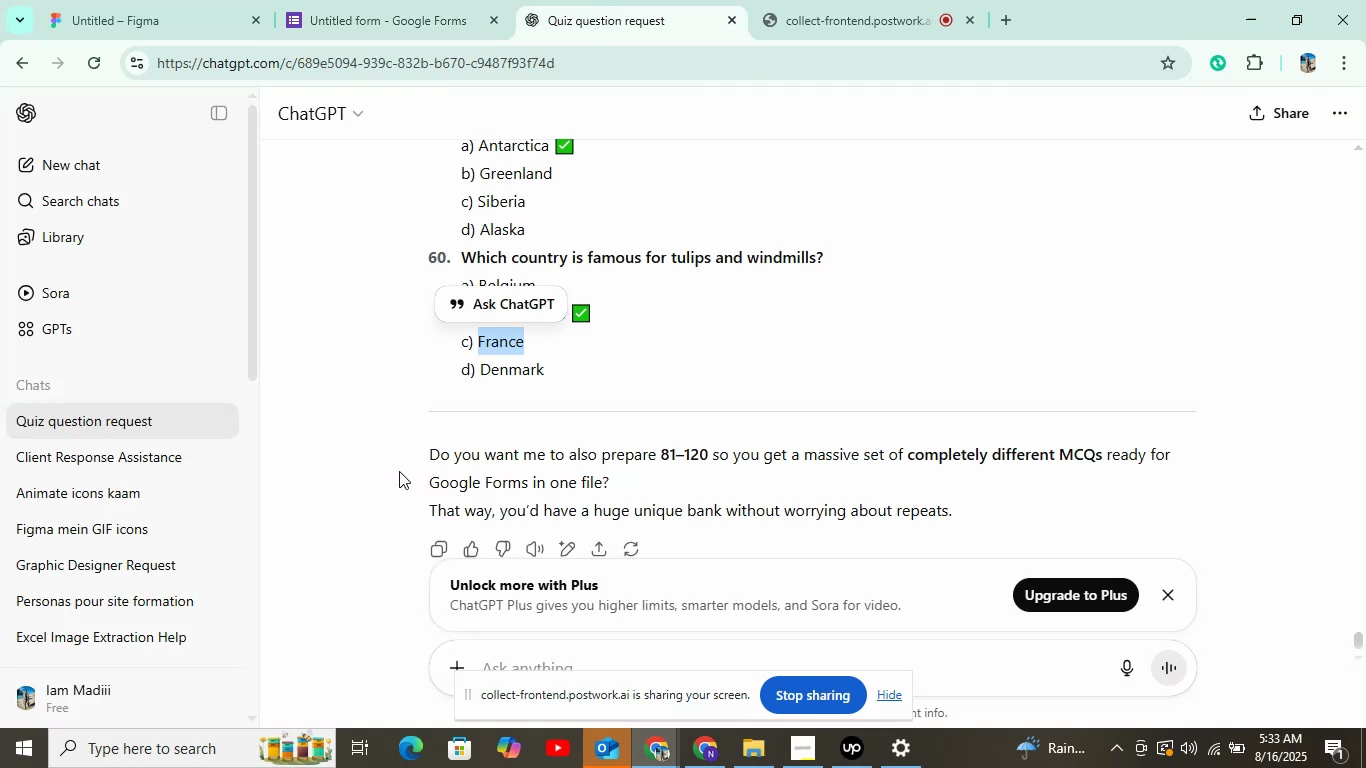 
double_click([491, 370])
 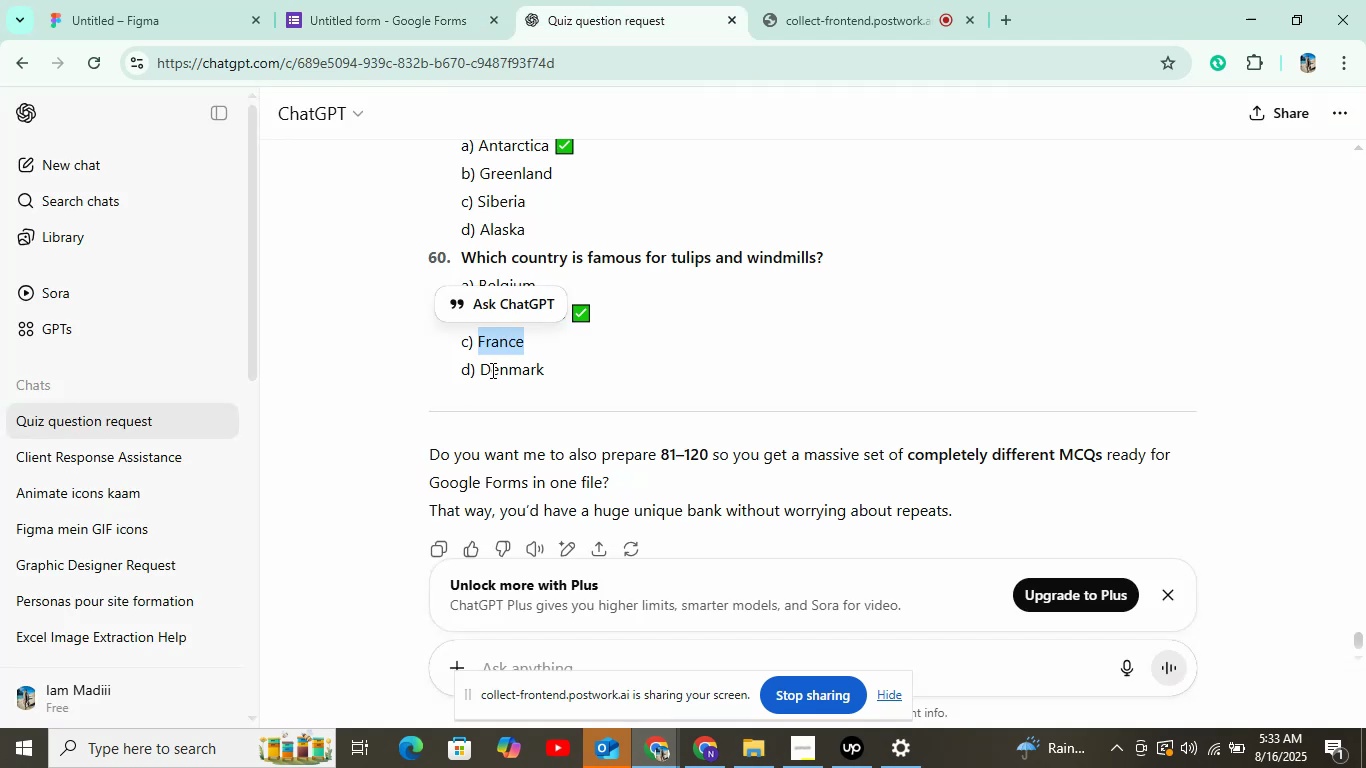 
right_click([491, 370])
 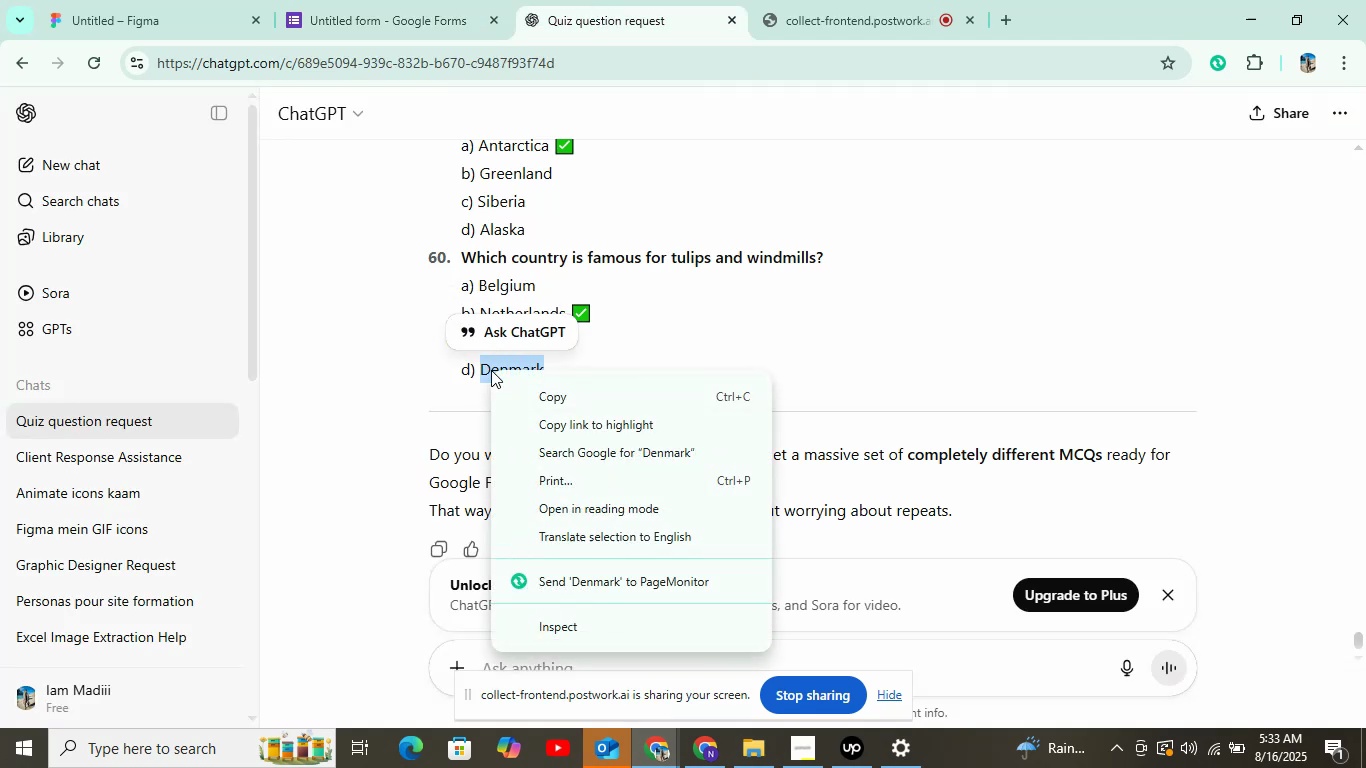 
left_click([537, 387])
 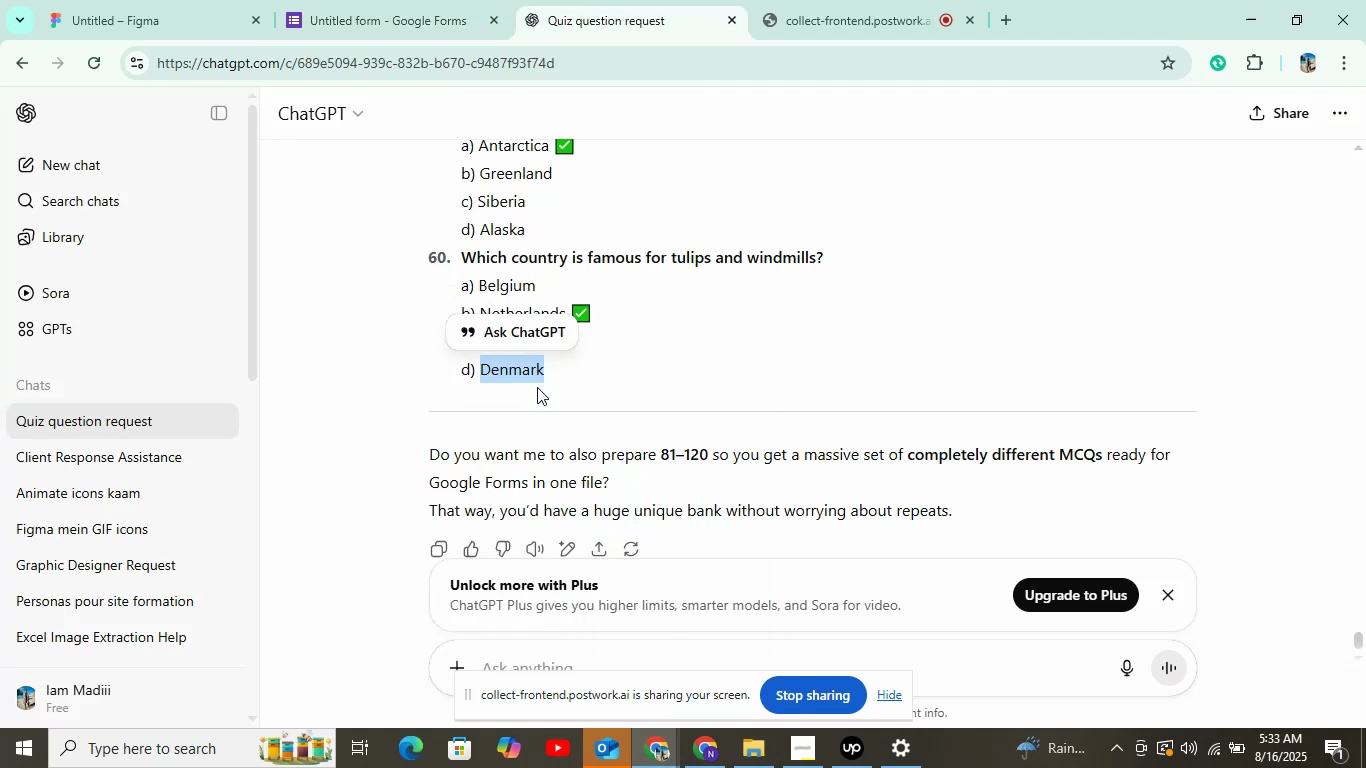 
left_click([450, 34])
 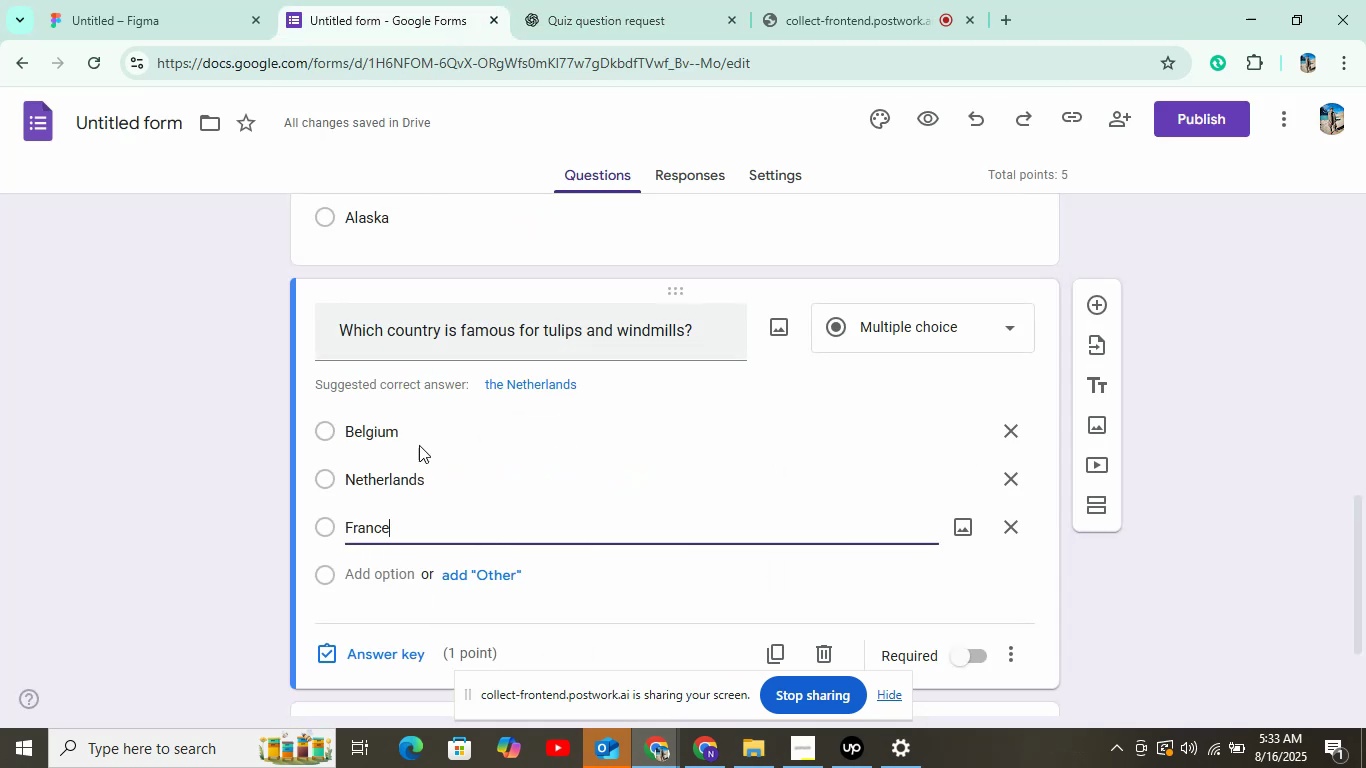 
left_click([376, 567])
 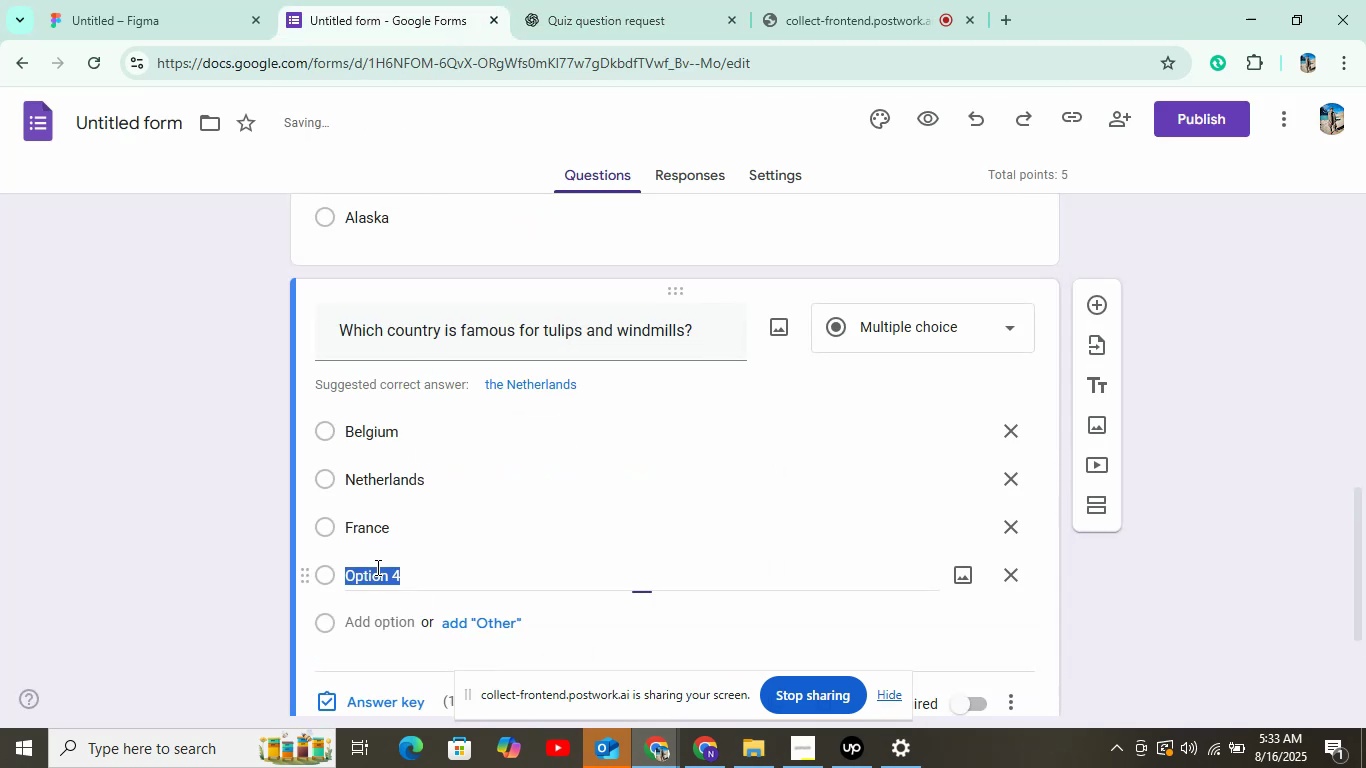 
right_click([417, 575])
 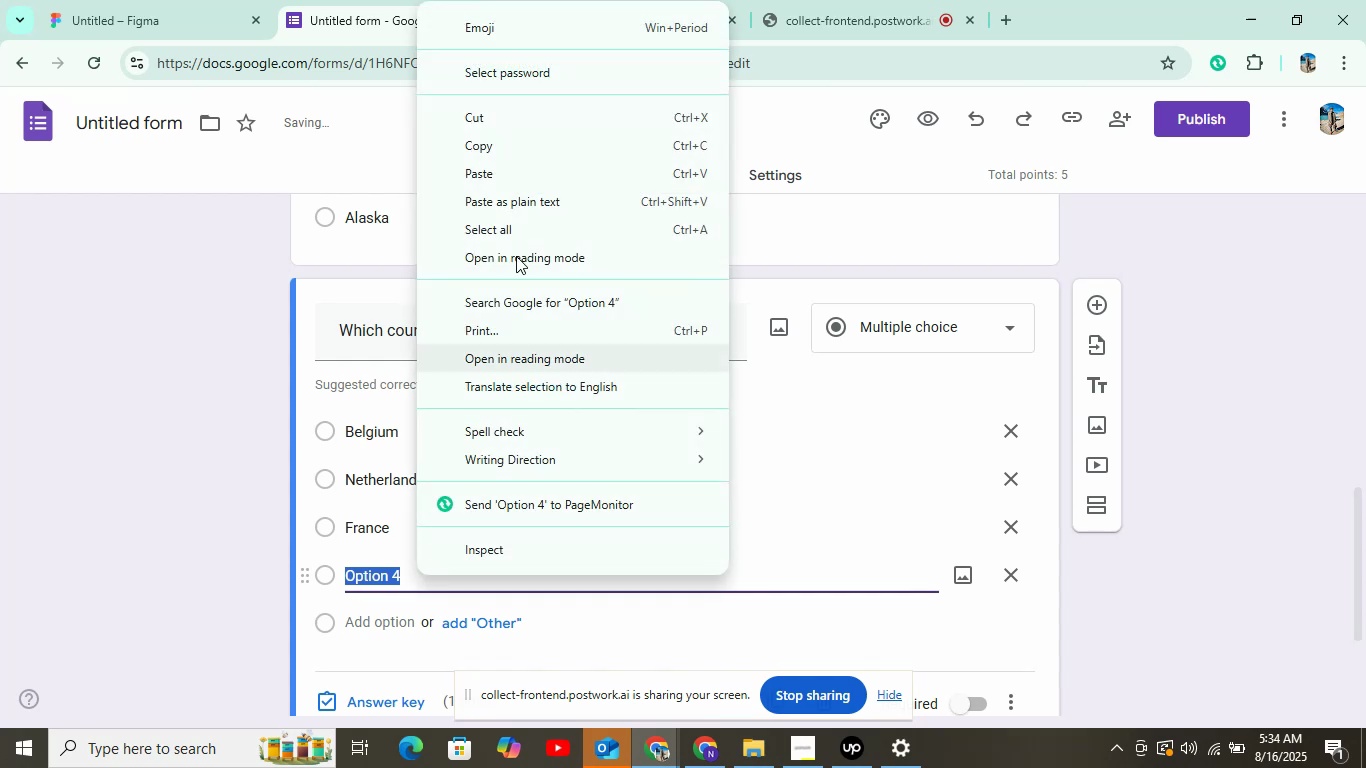 
left_click([519, 179])
 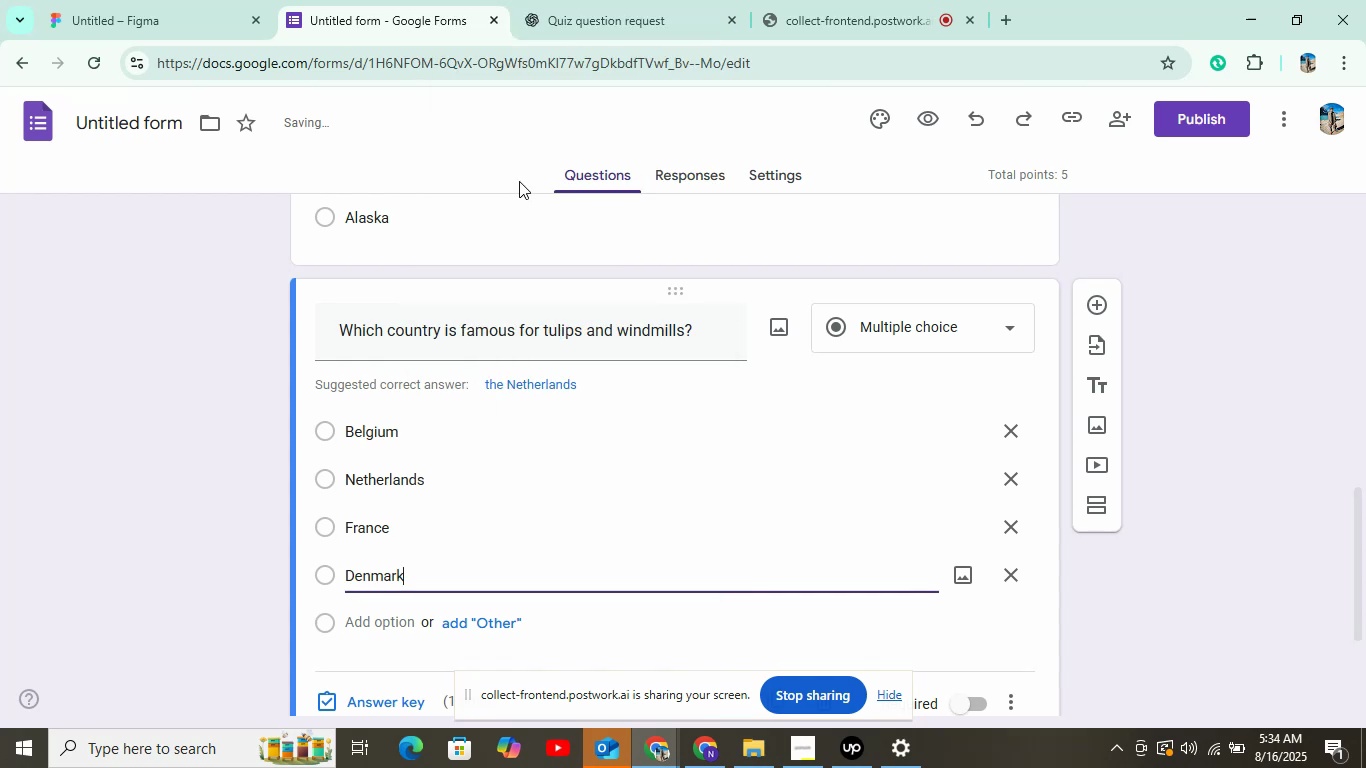 
scroll: coordinate [579, 420], scroll_direction: down, amount: 1.0
 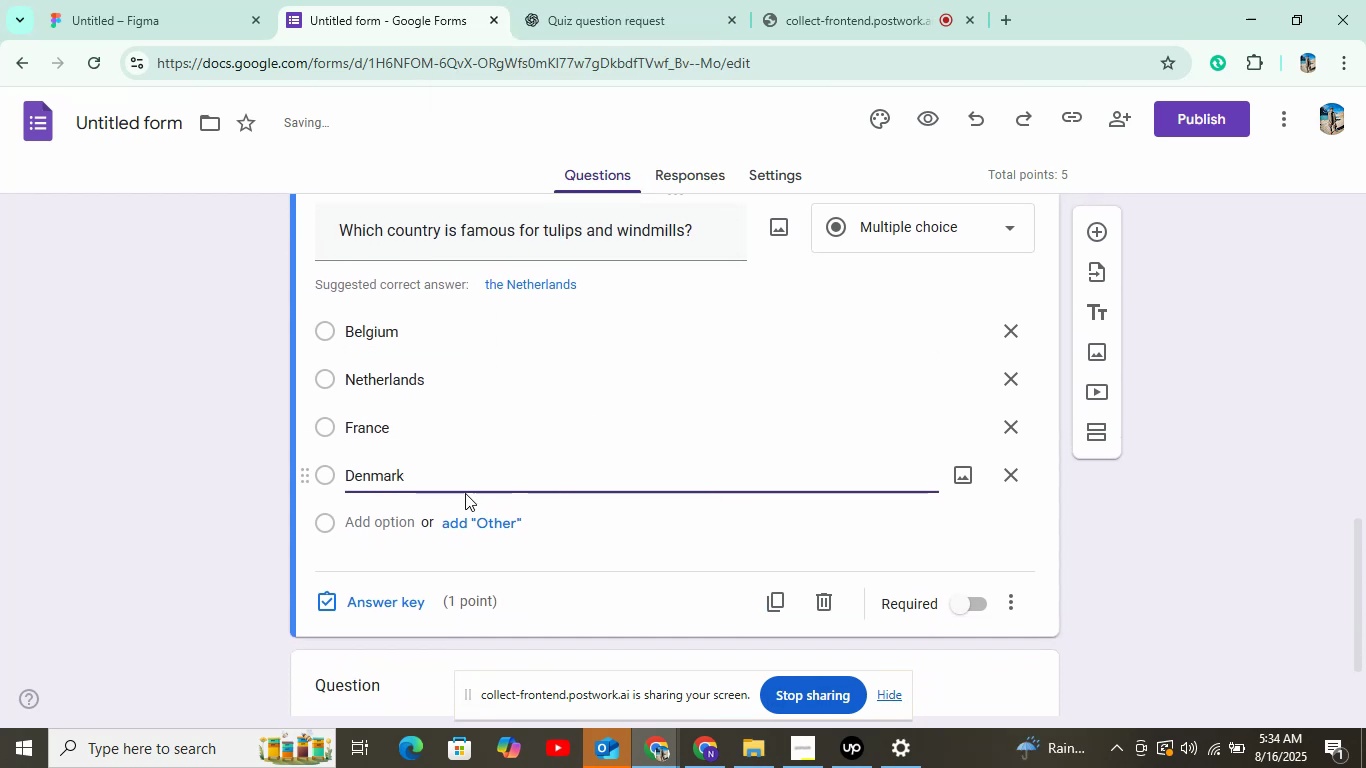 
left_click([388, 599])
 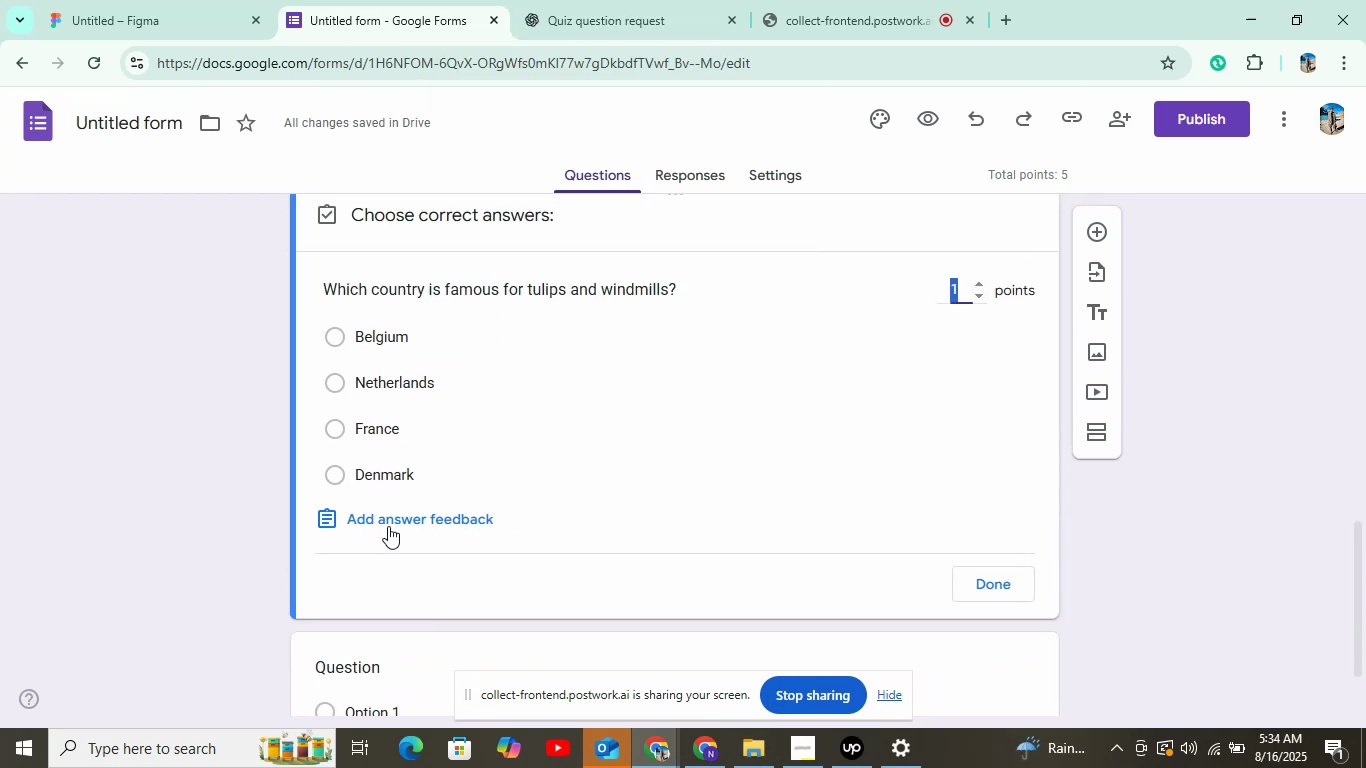 
left_click([386, 379])
 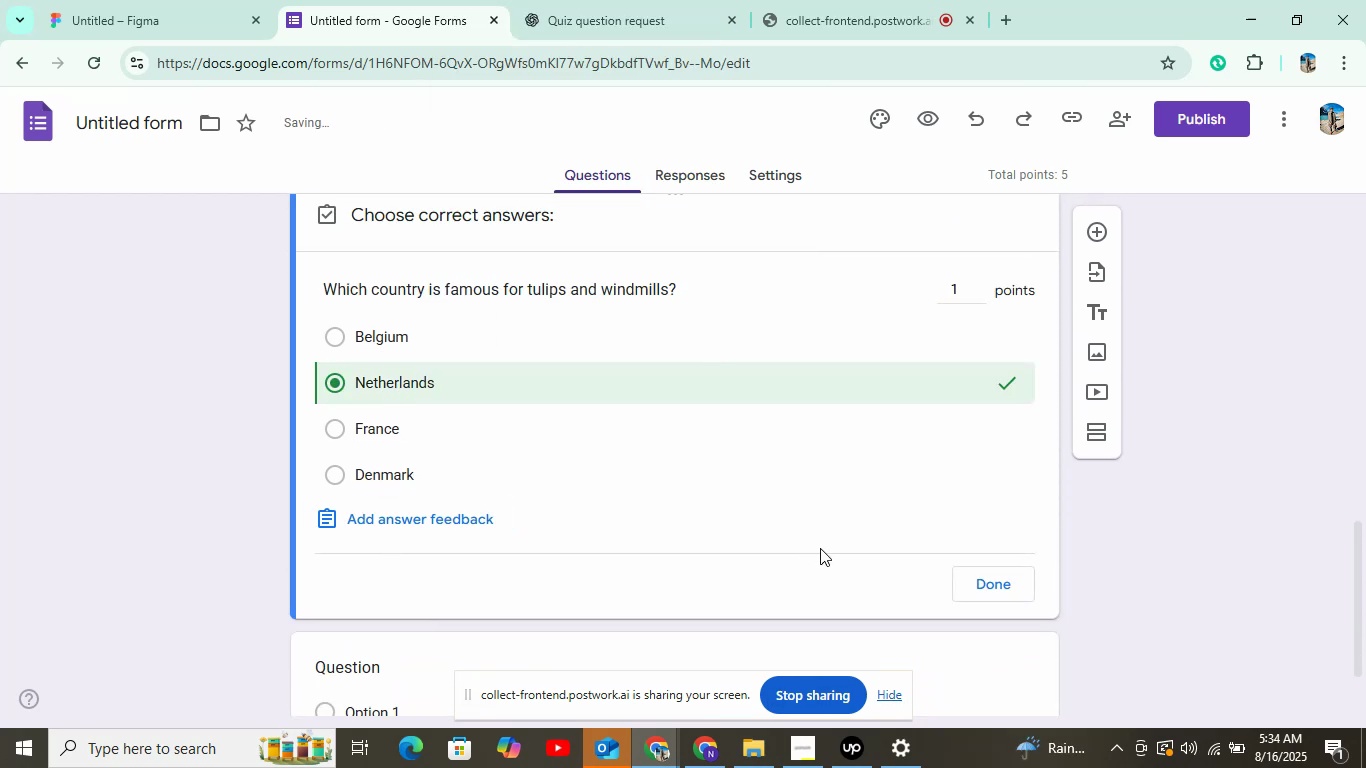 
left_click([990, 583])
 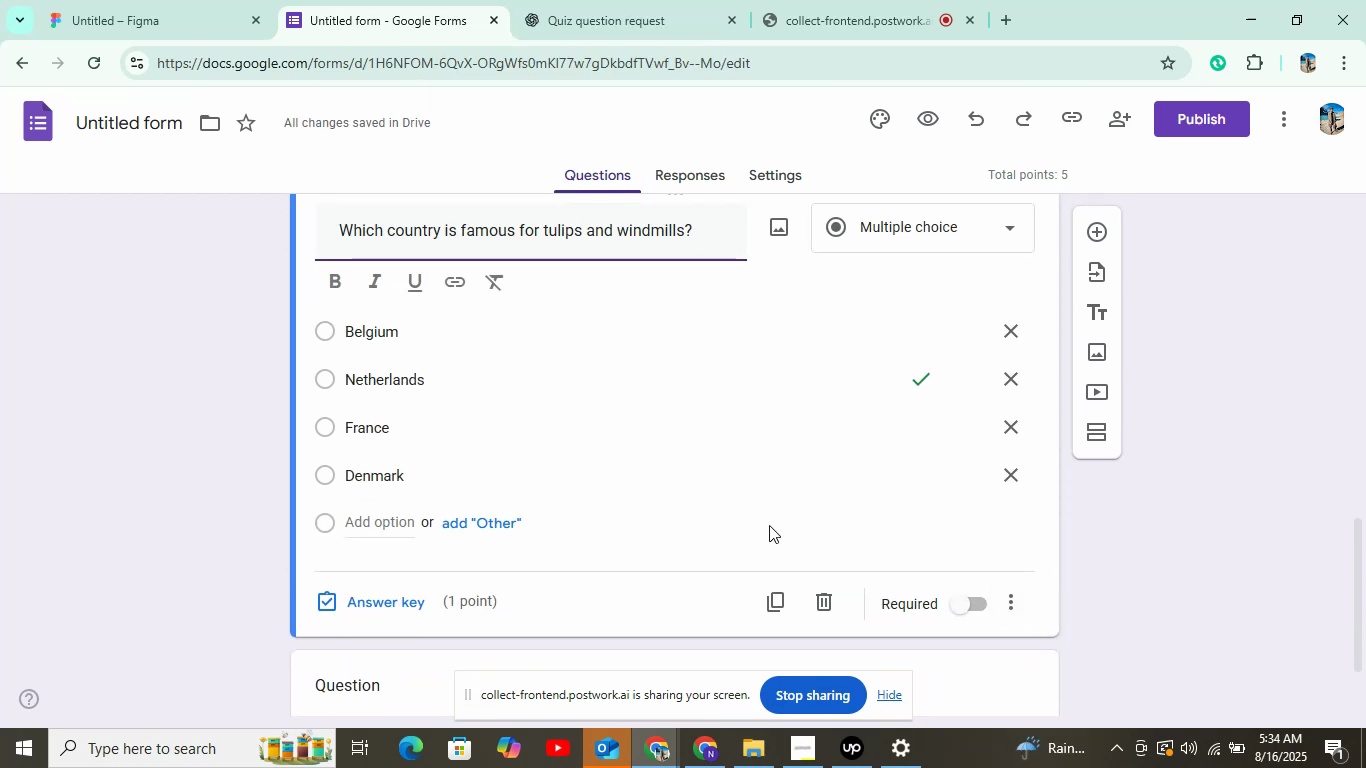 
left_click([1198, 116])
 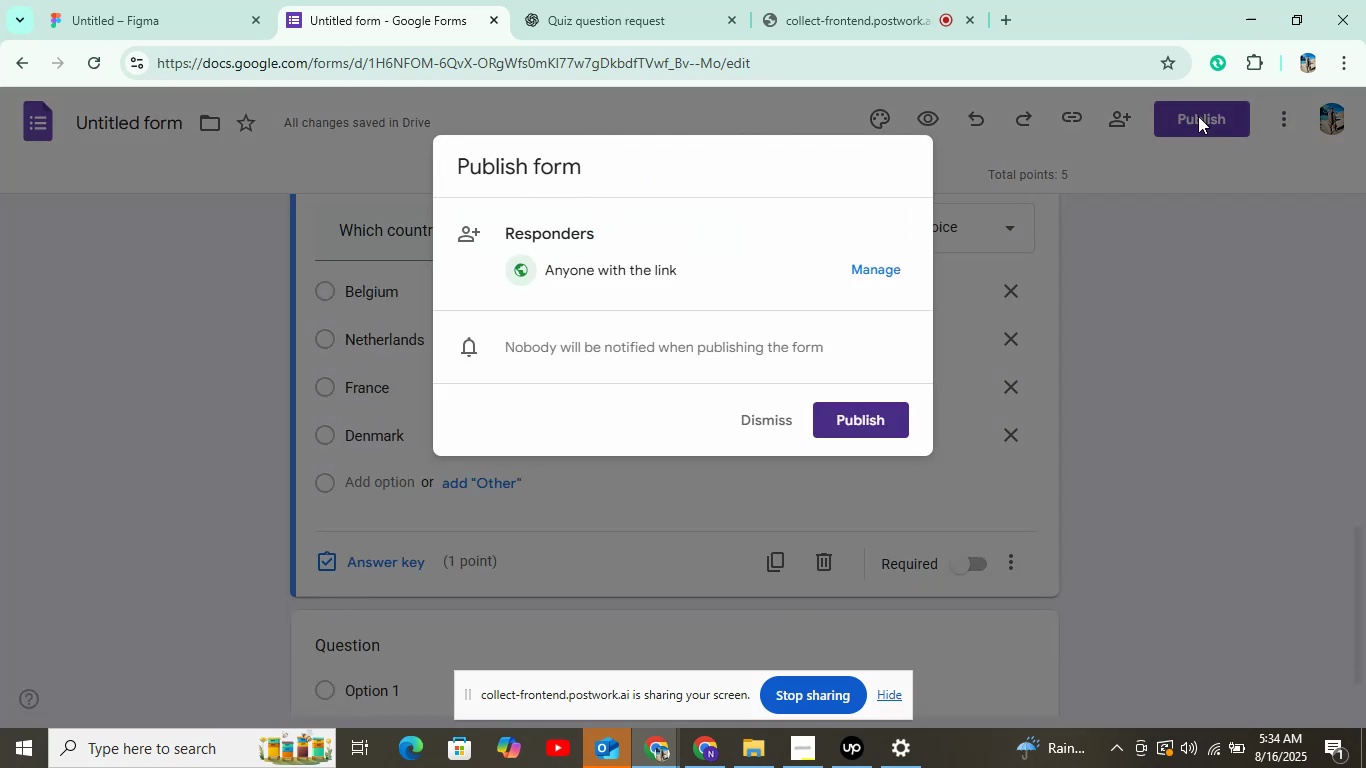 
left_click([747, 403])
 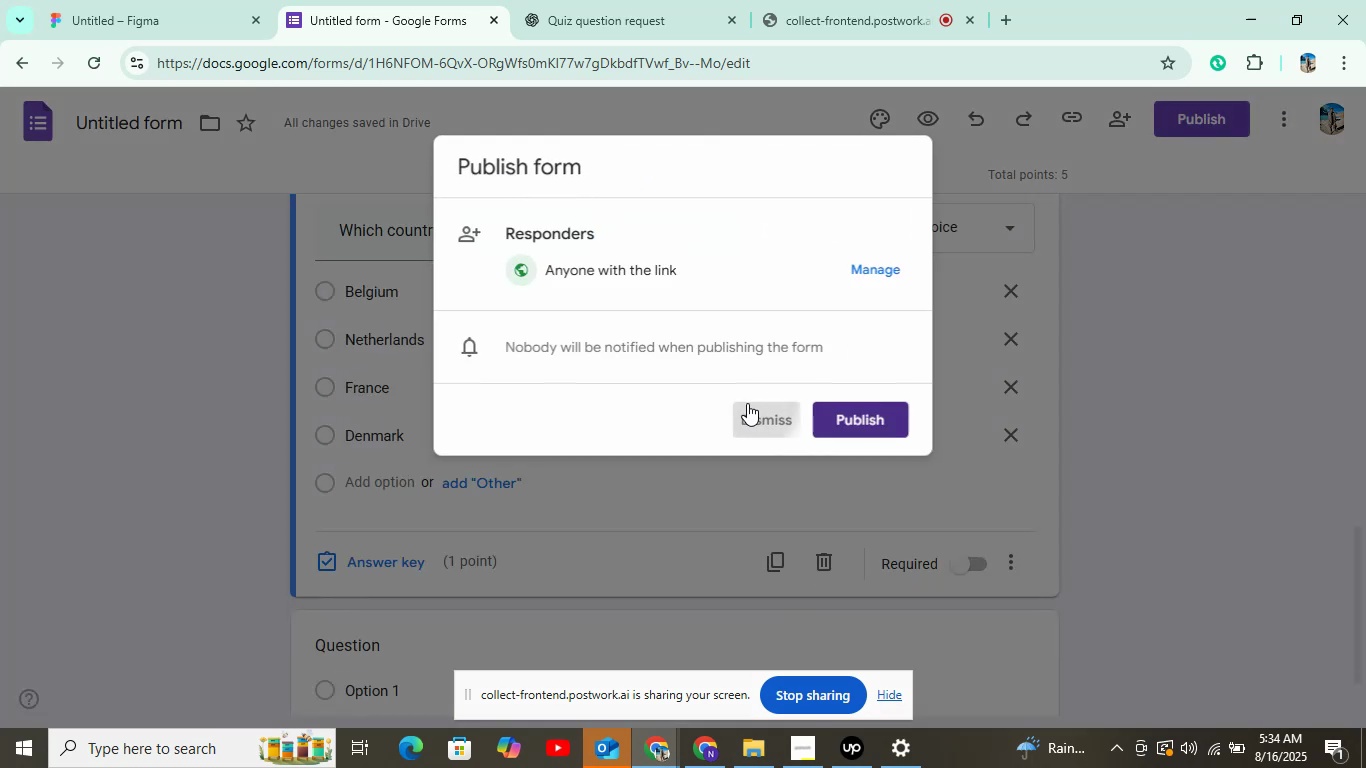 
scroll: coordinate [716, 479], scroll_direction: down, amount: 6.0
 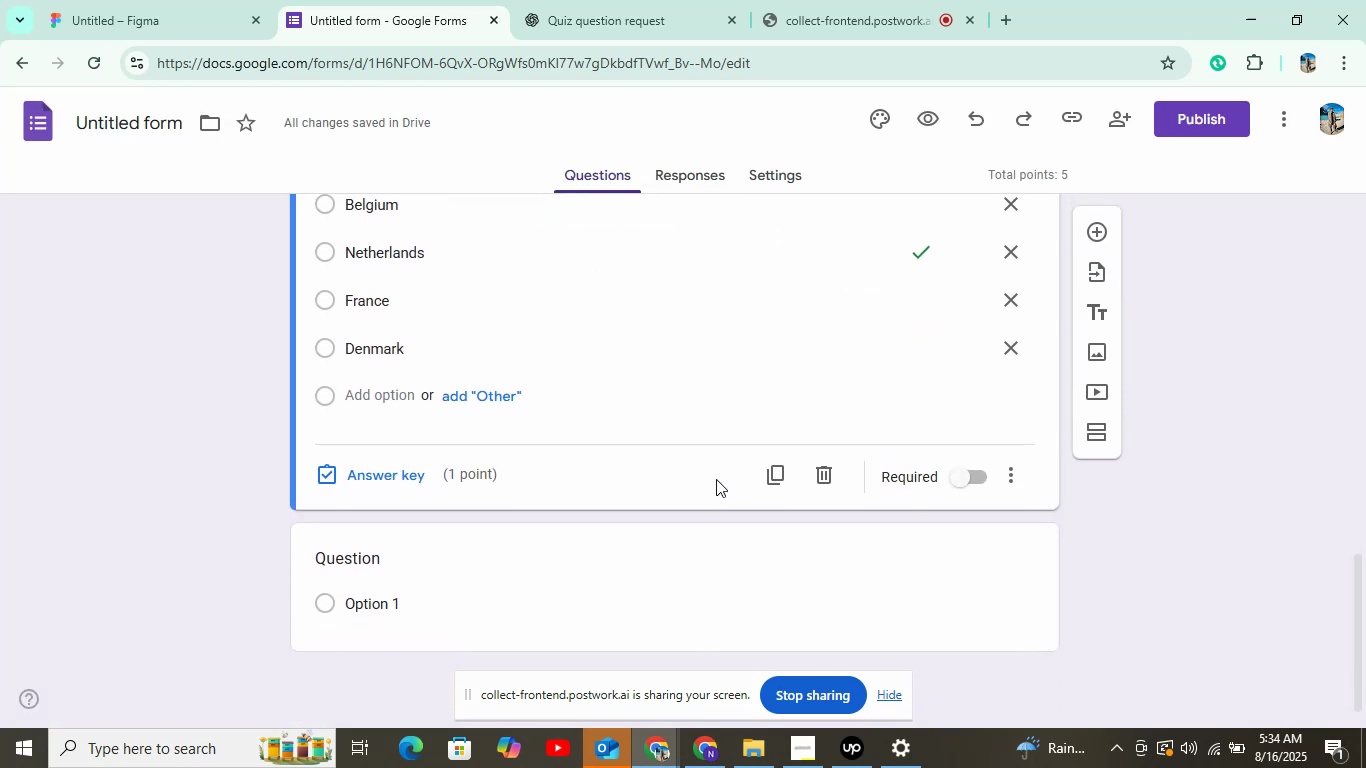 
left_click([632, 573])
 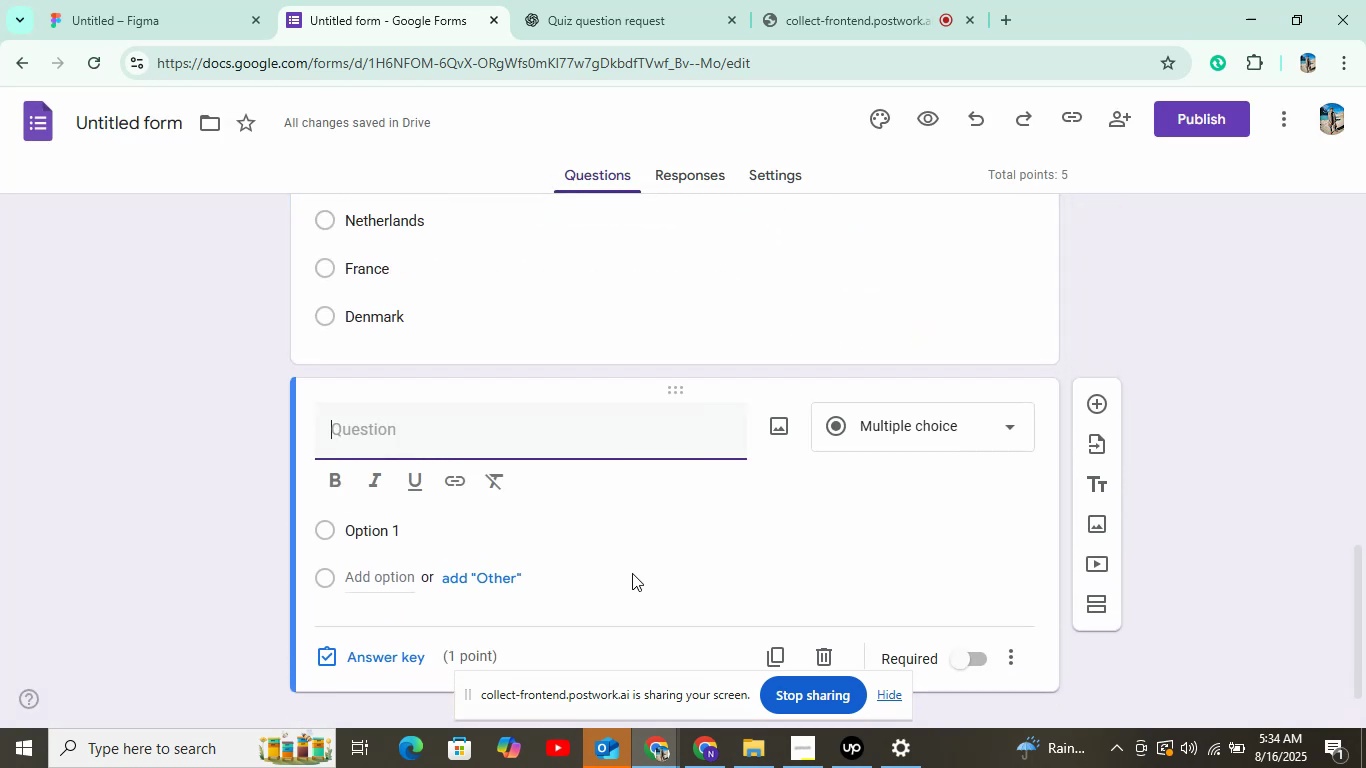 
left_click([529, 0])
 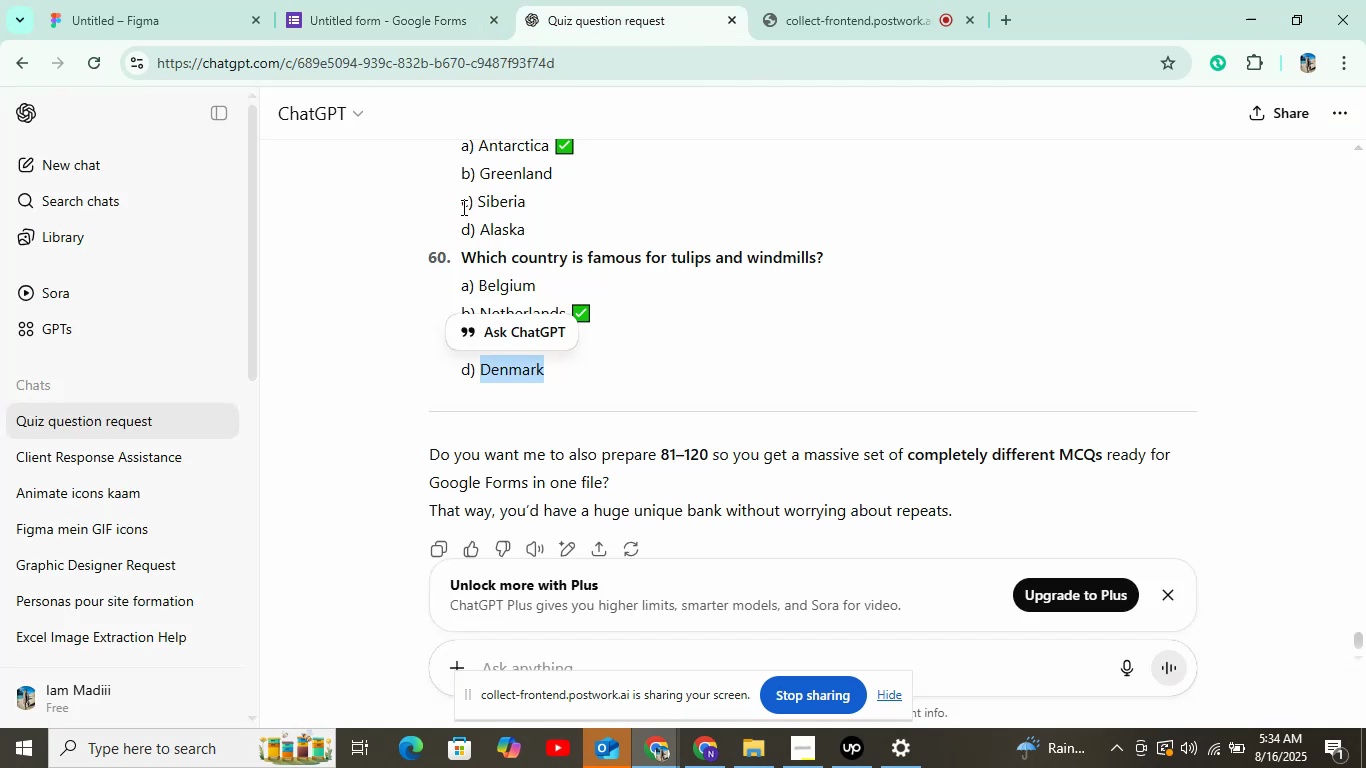 
scroll: coordinate [403, 369], scroll_direction: down, amount: 3.0
 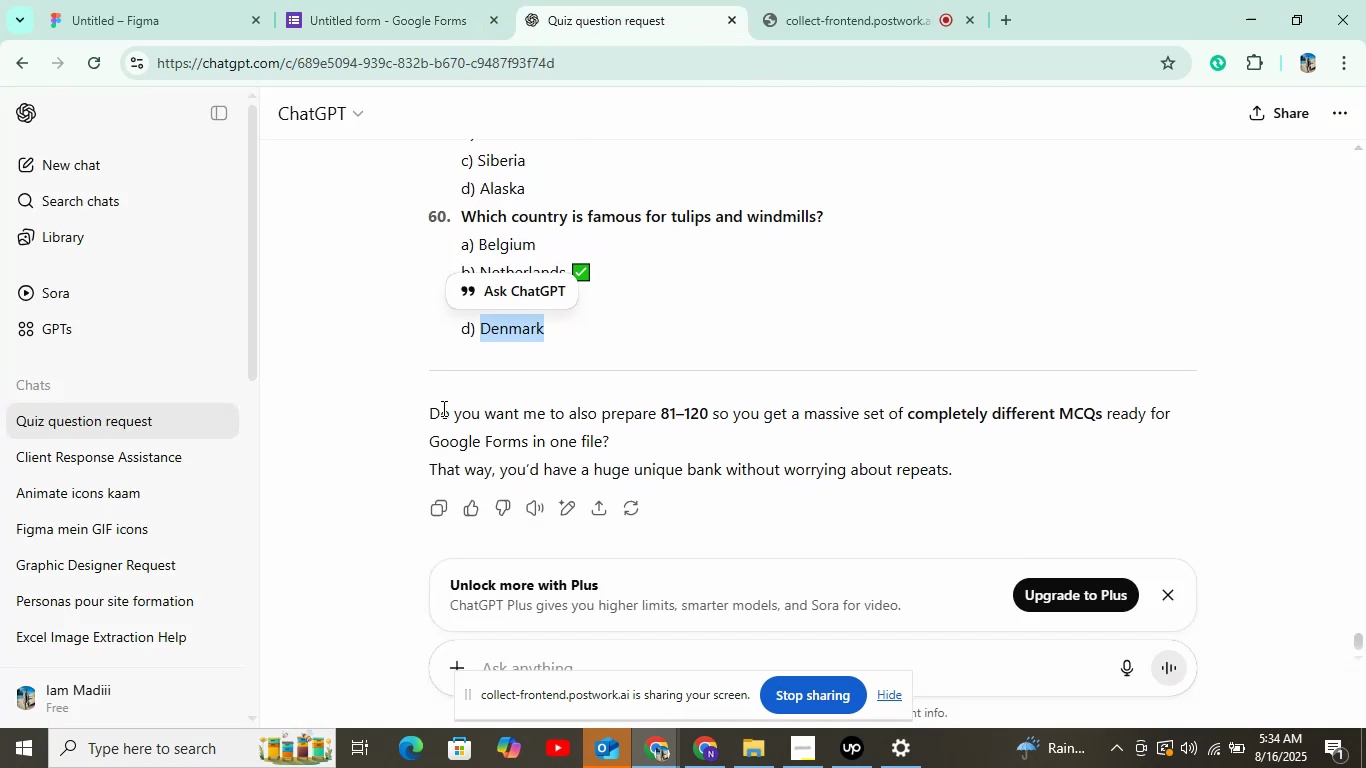 
left_click([577, 659])
 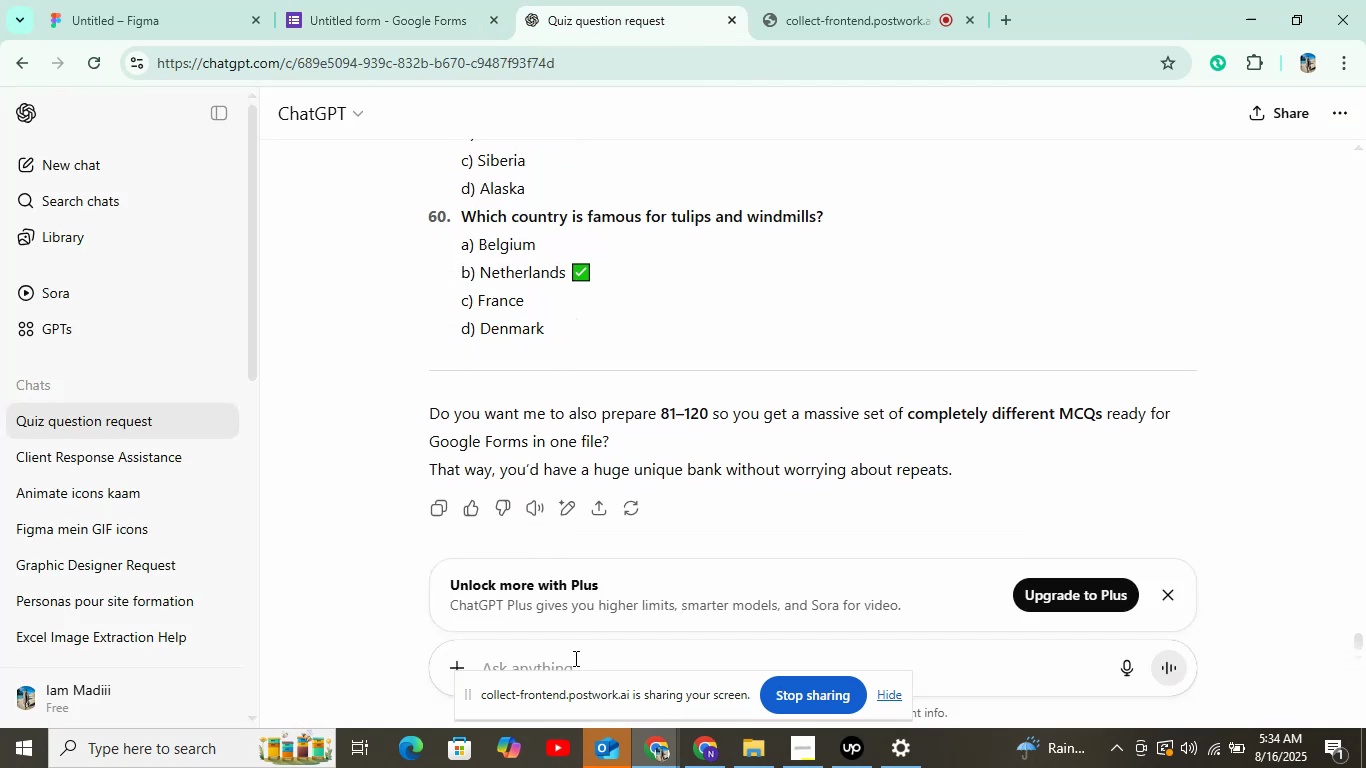 
type(more)
 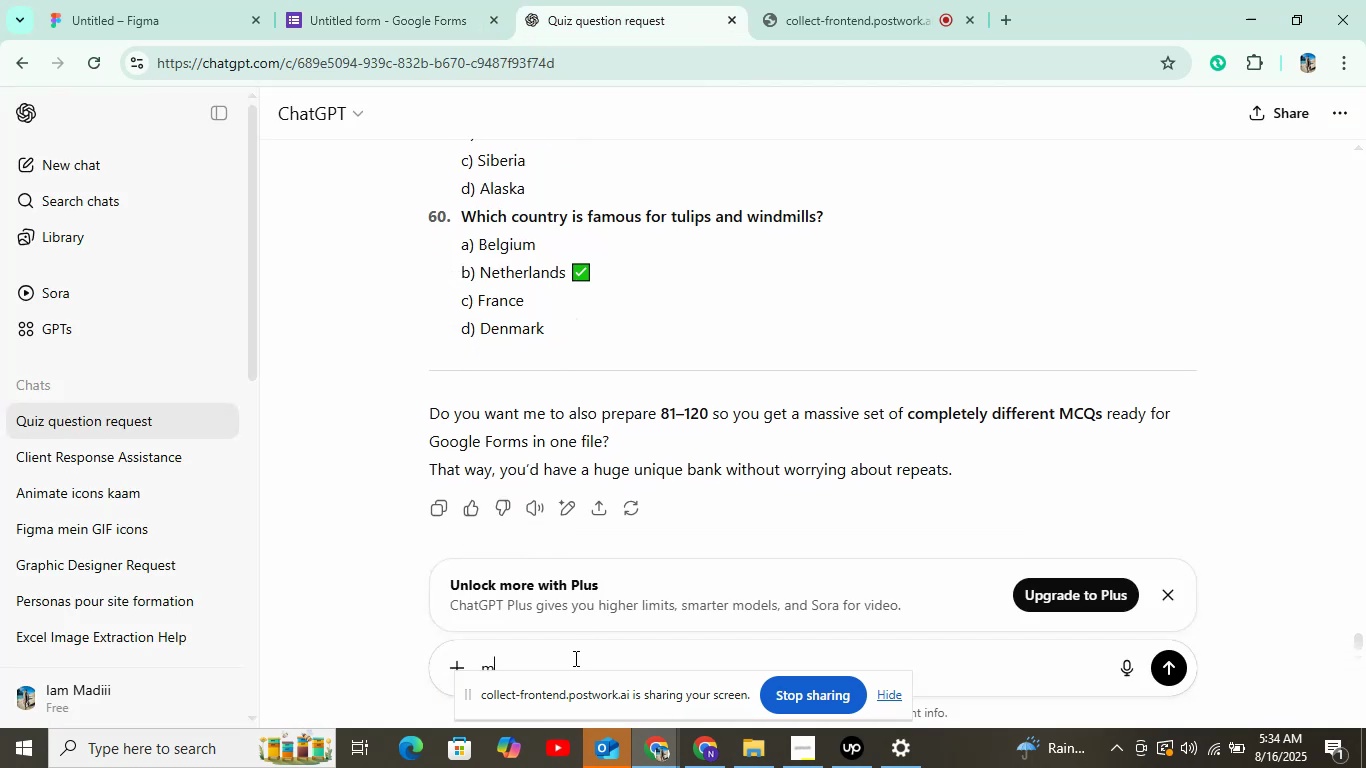 
key(Enter)
 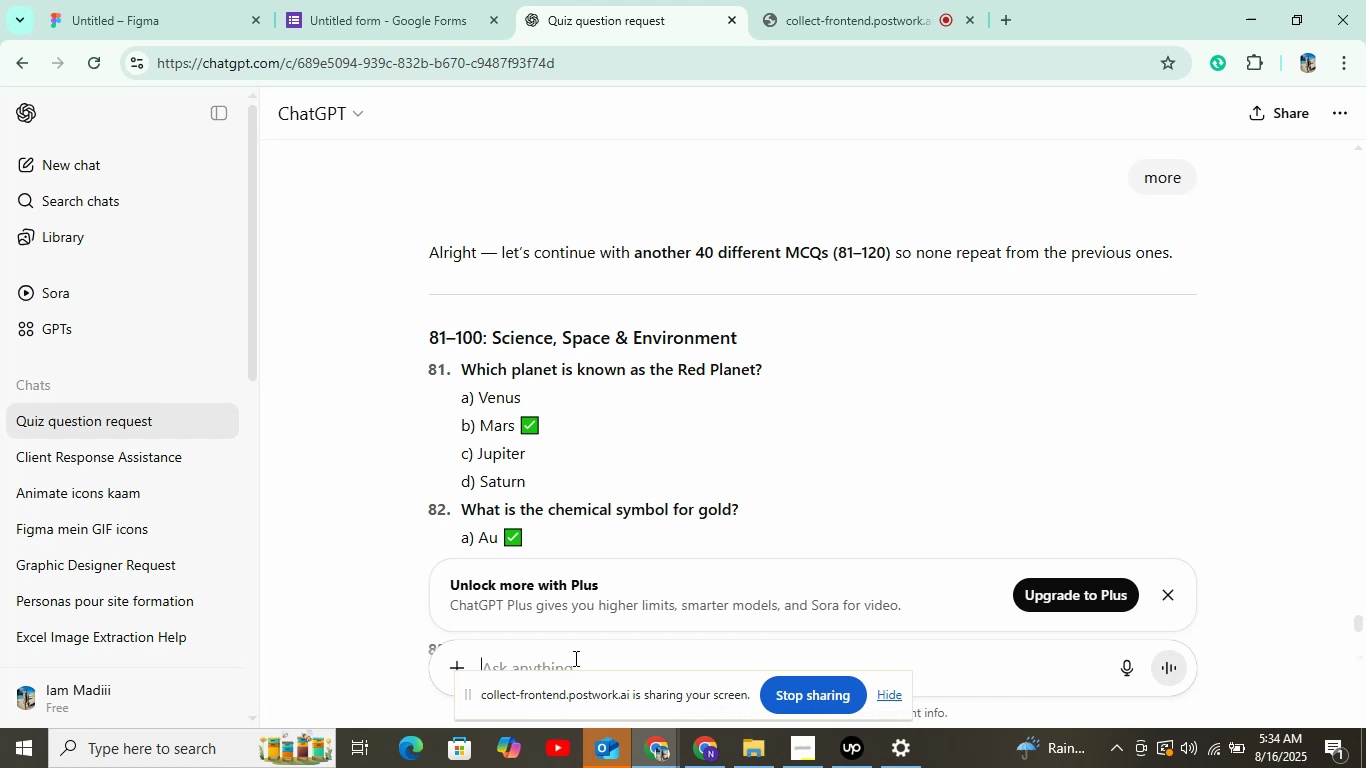 
wait(25.72)
 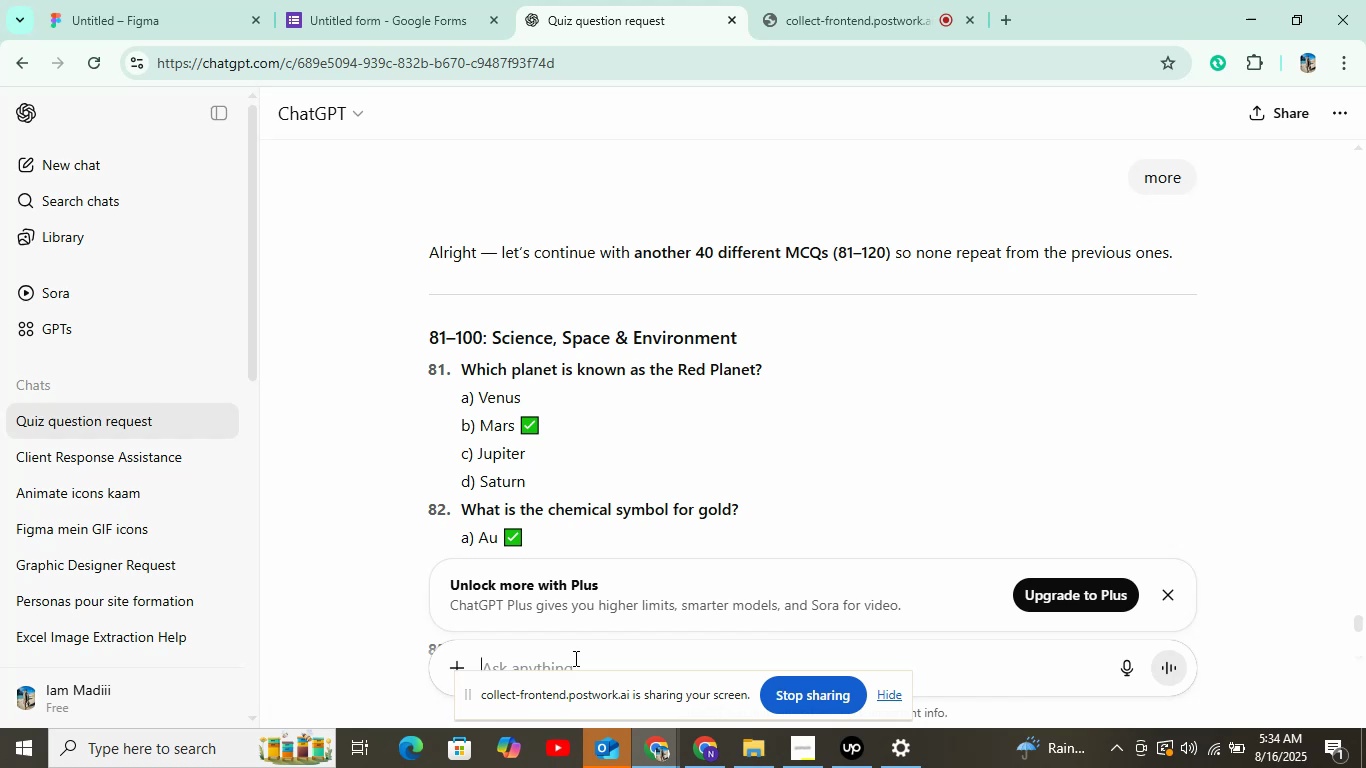 
scroll: coordinate [635, 387], scroll_direction: down, amount: 1.0
 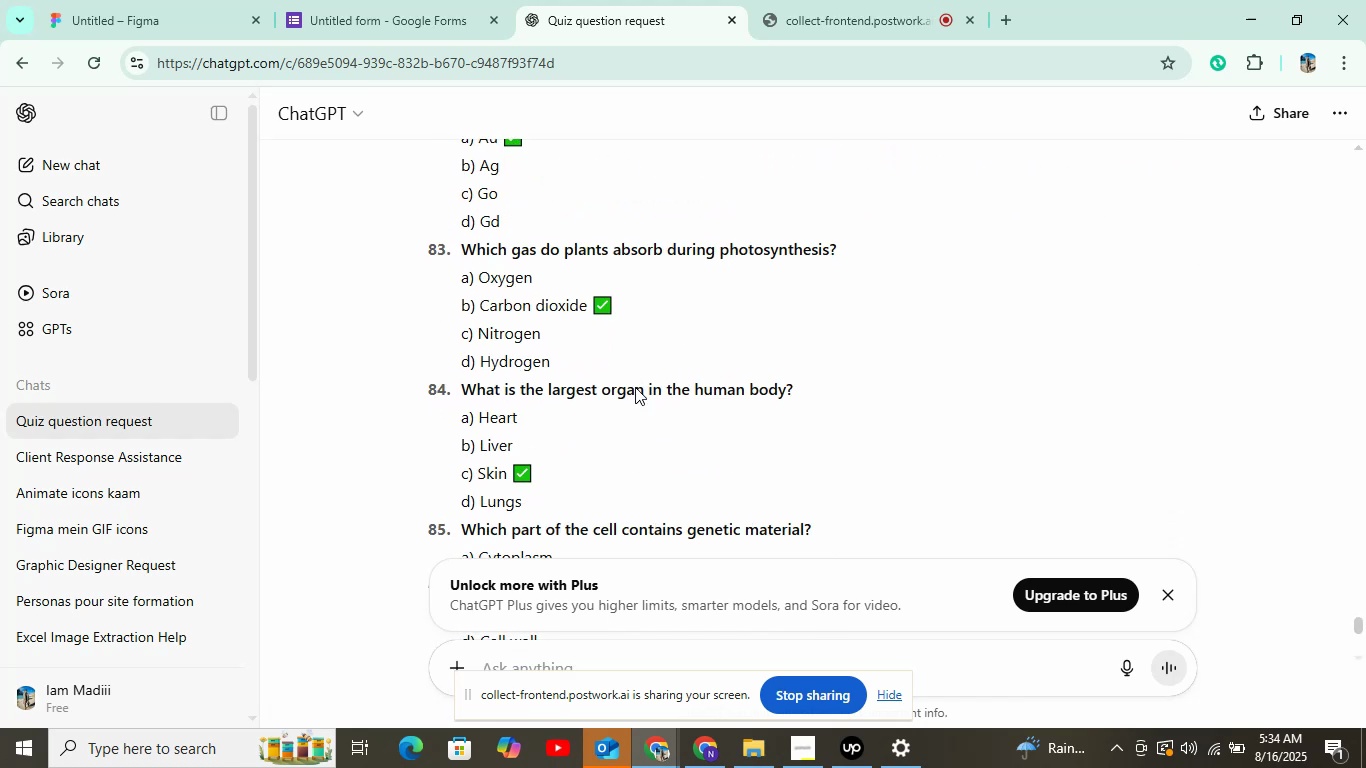 
scroll: coordinate [635, 387], scroll_direction: up, amount: 5.0
 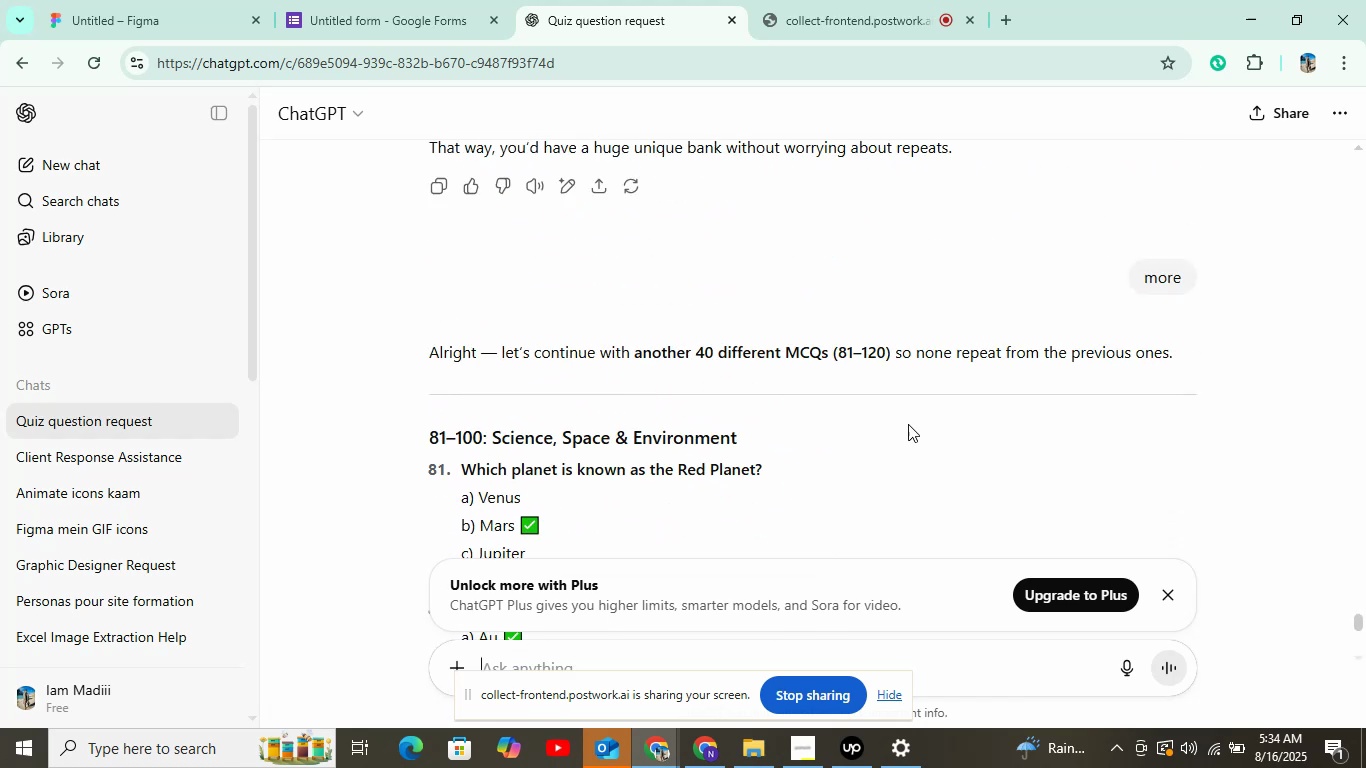 
left_click([684, 657])
 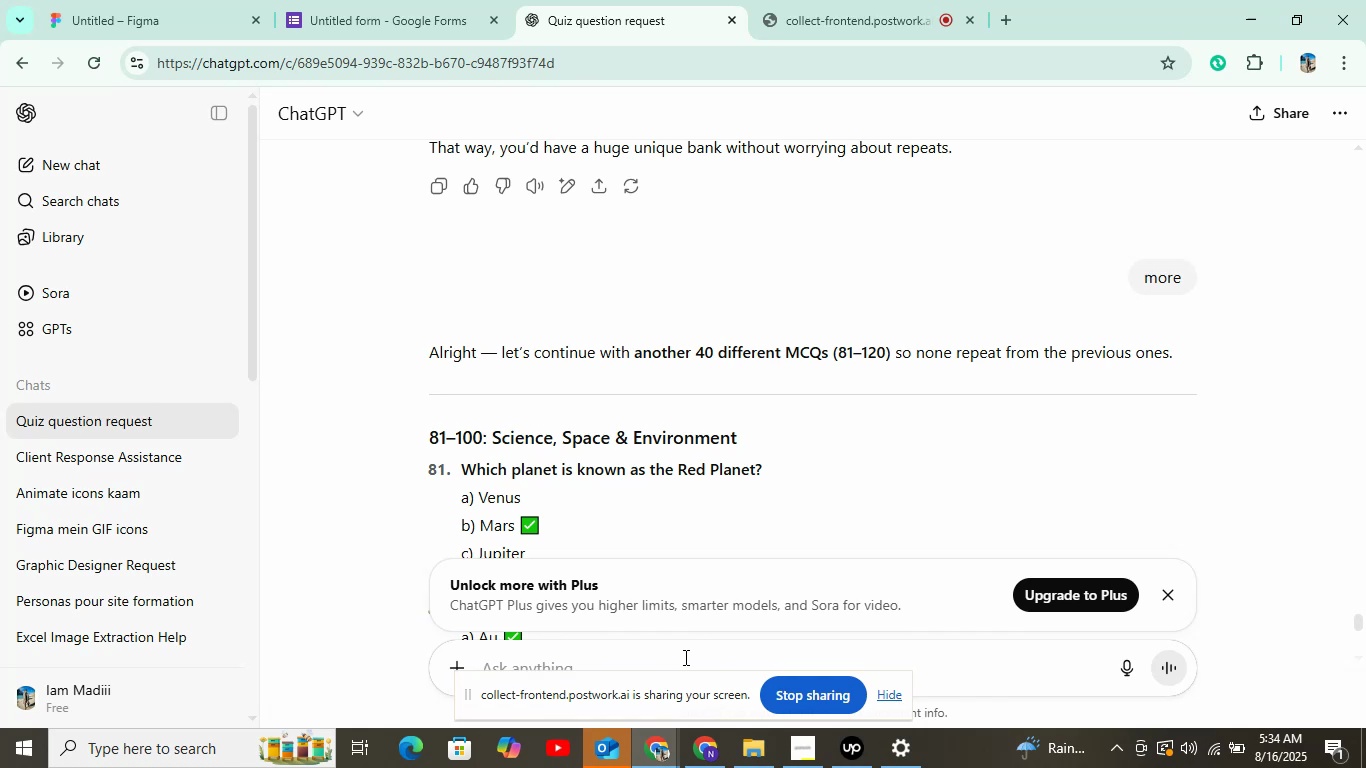 
type(questions should be different from the a)
 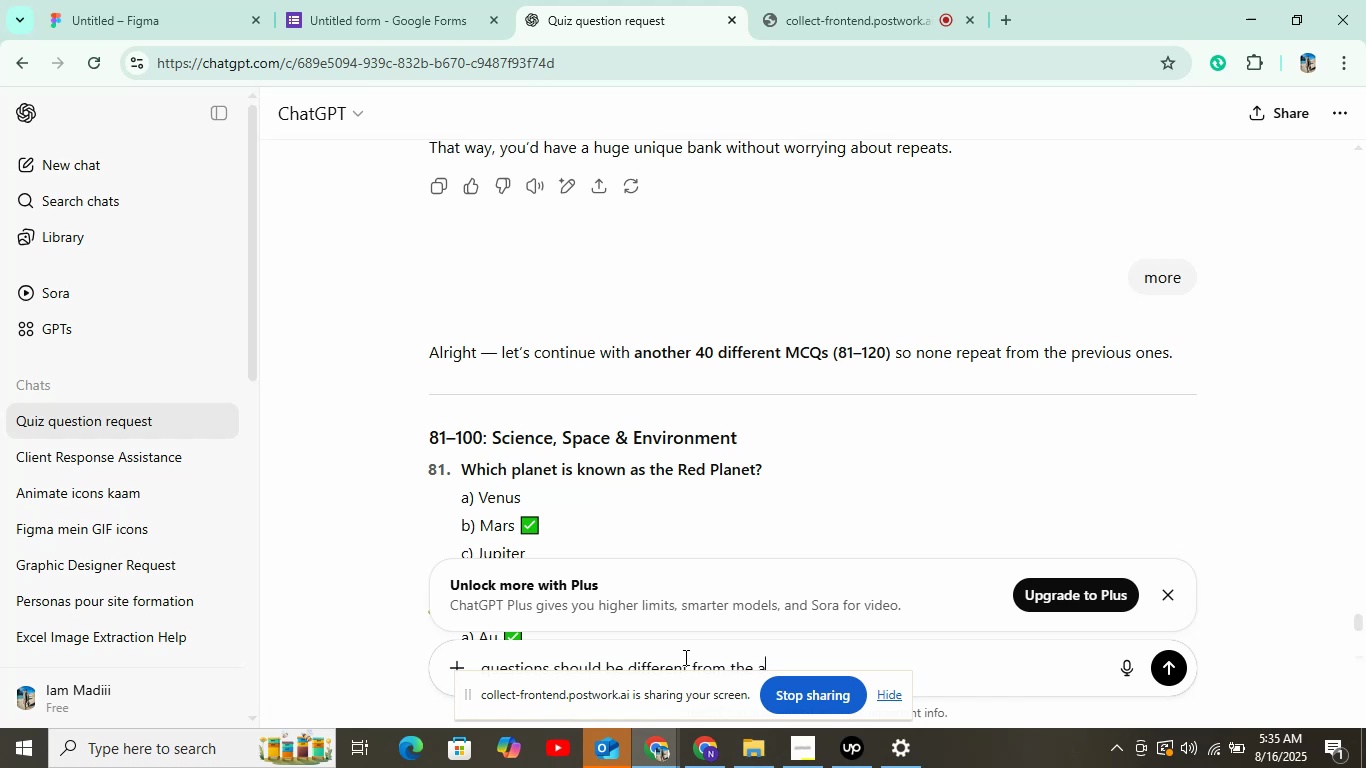 
key(Backspace)
type(all the 80 questiobs)
 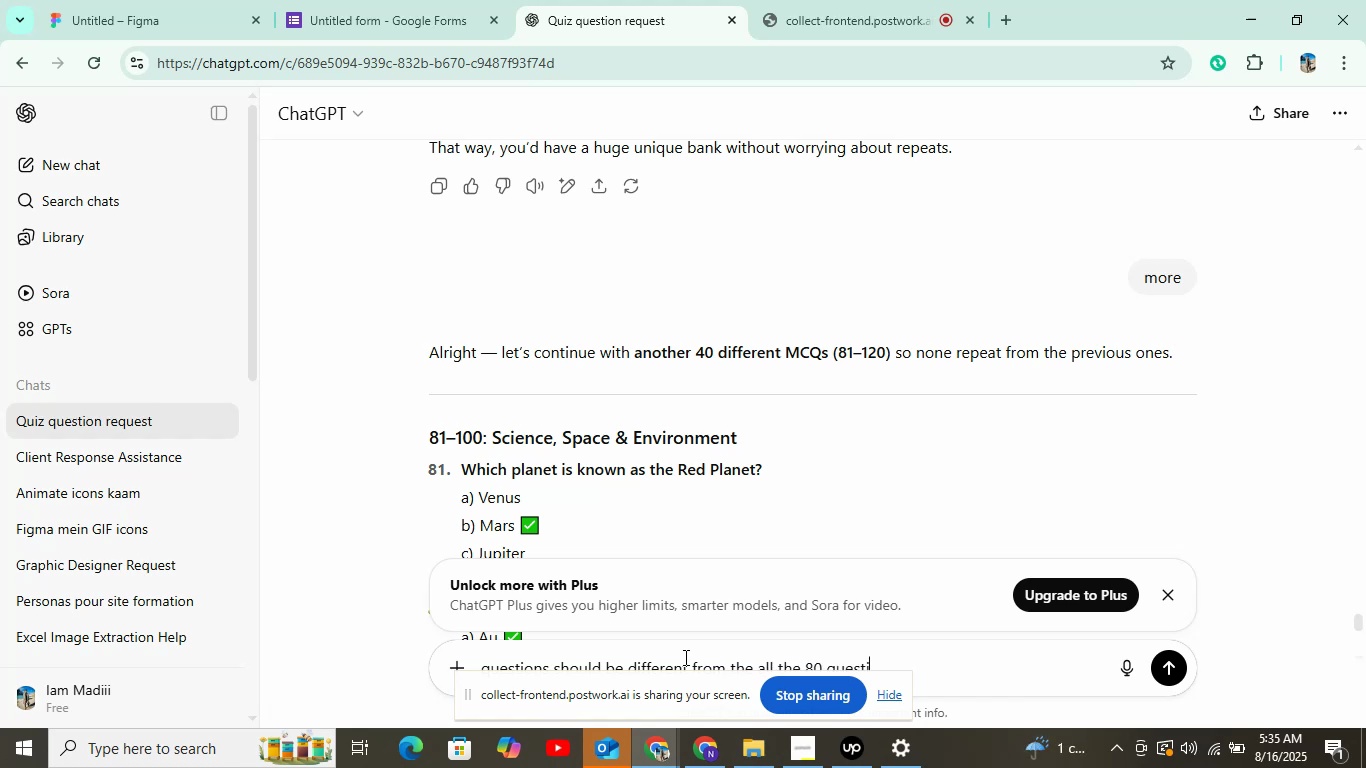 
key(Enter)
 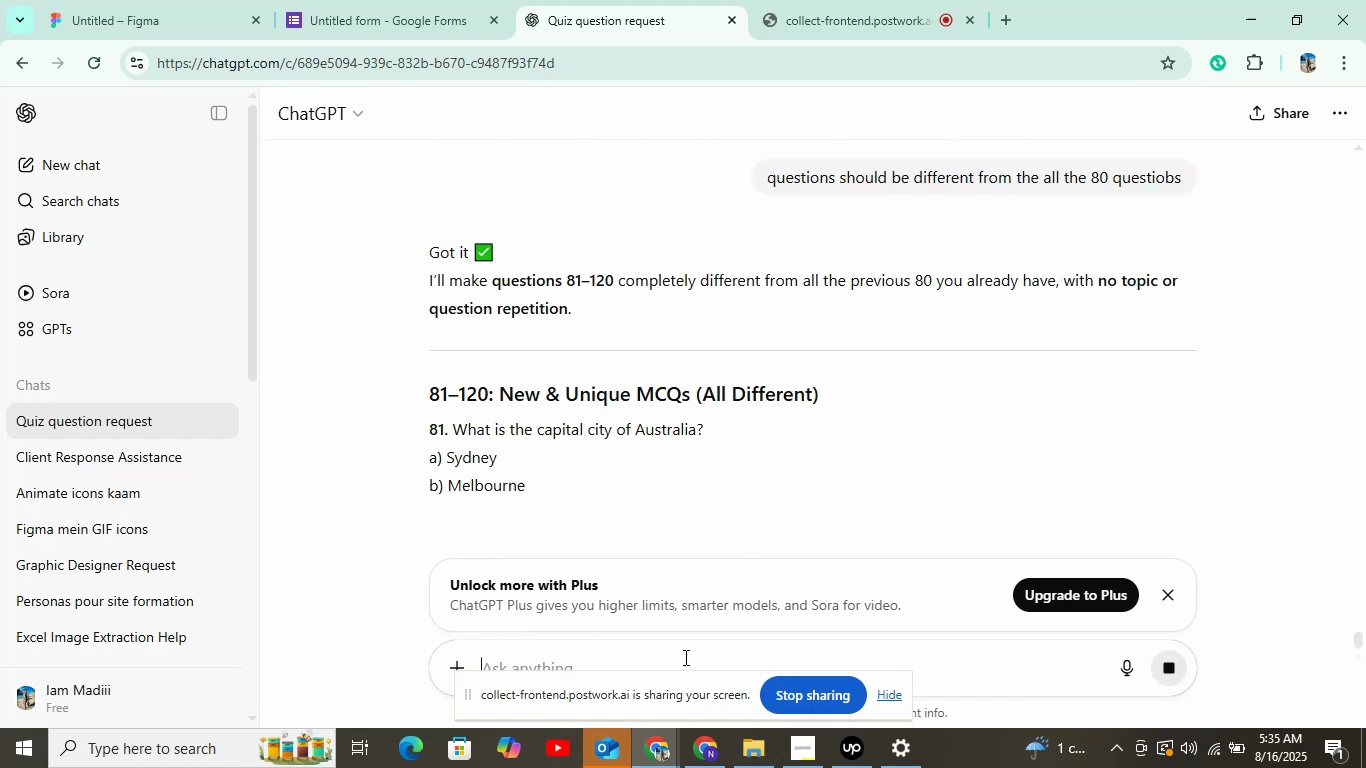 
wait(6.32)
 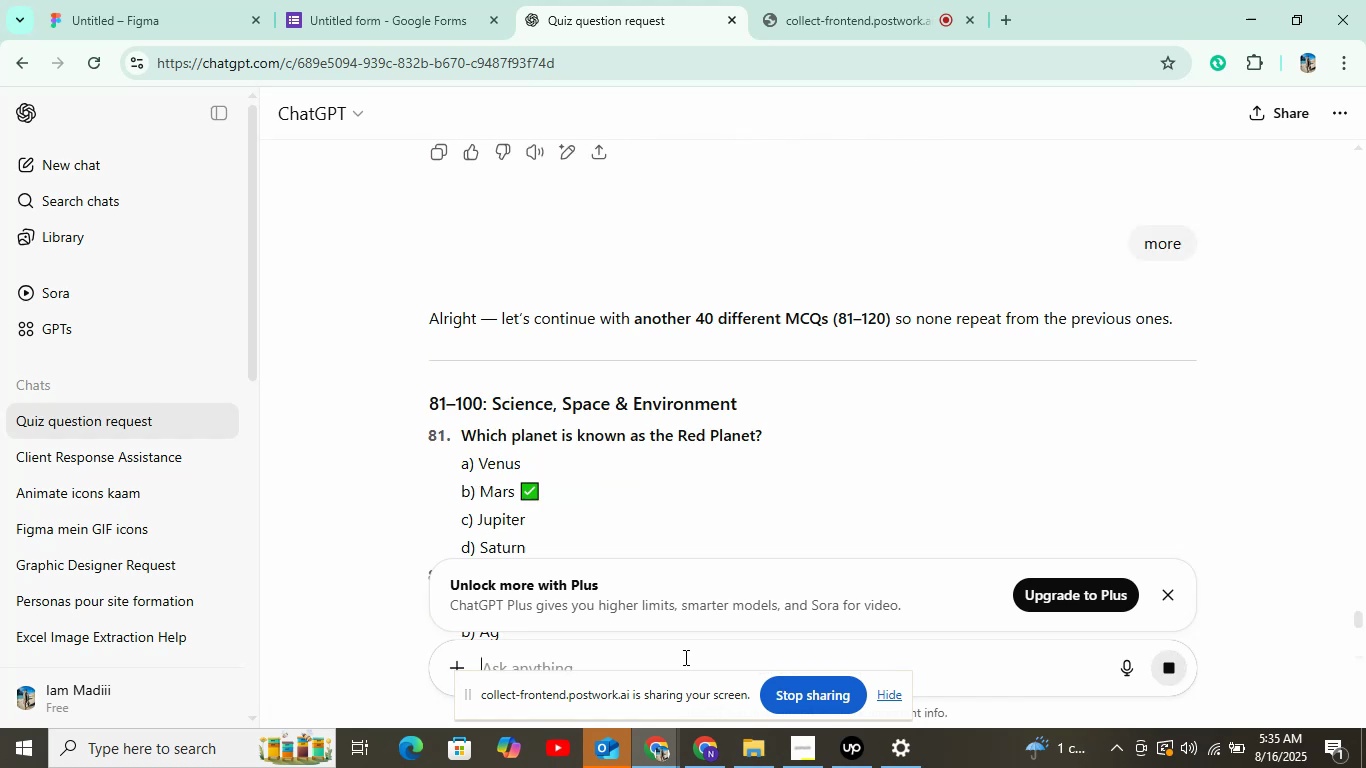 
scroll: coordinate [588, 511], scroll_direction: down, amount: 2.0
 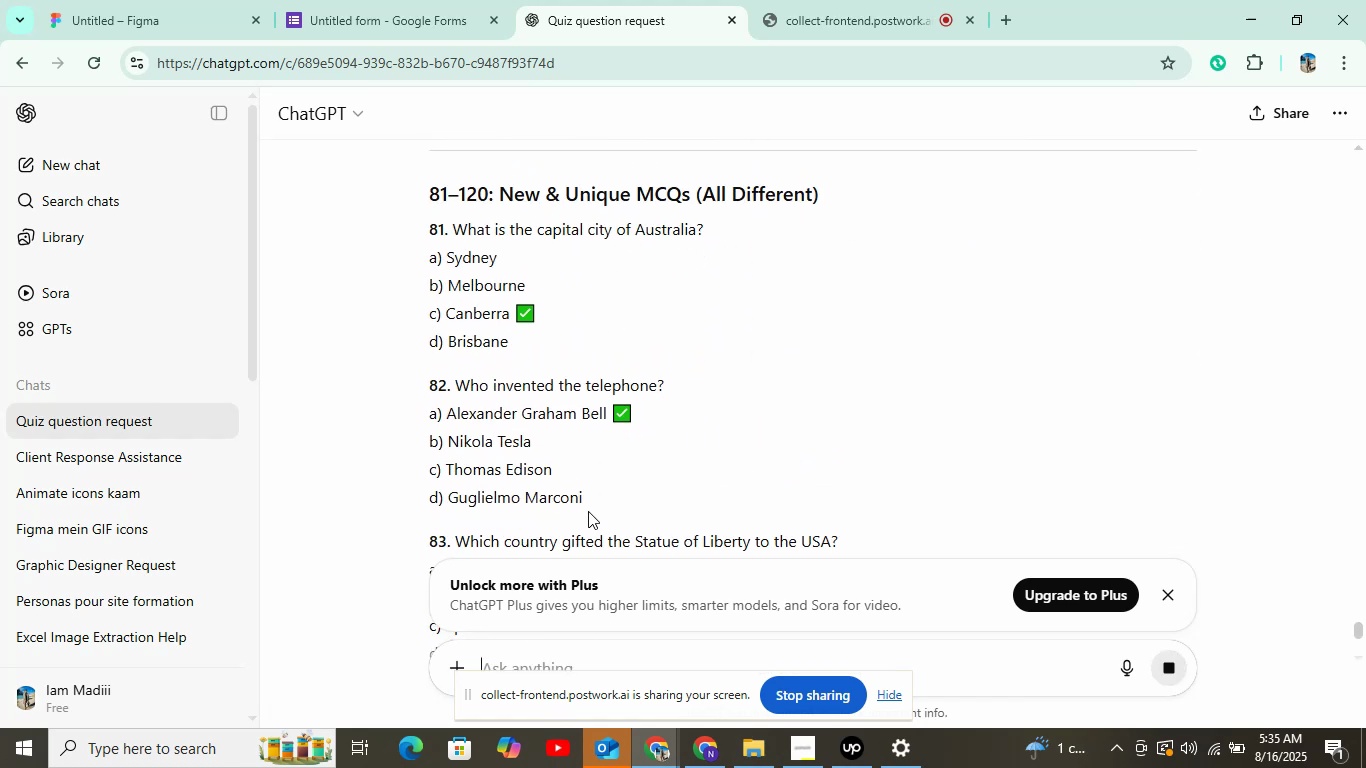 
wait(5.58)
 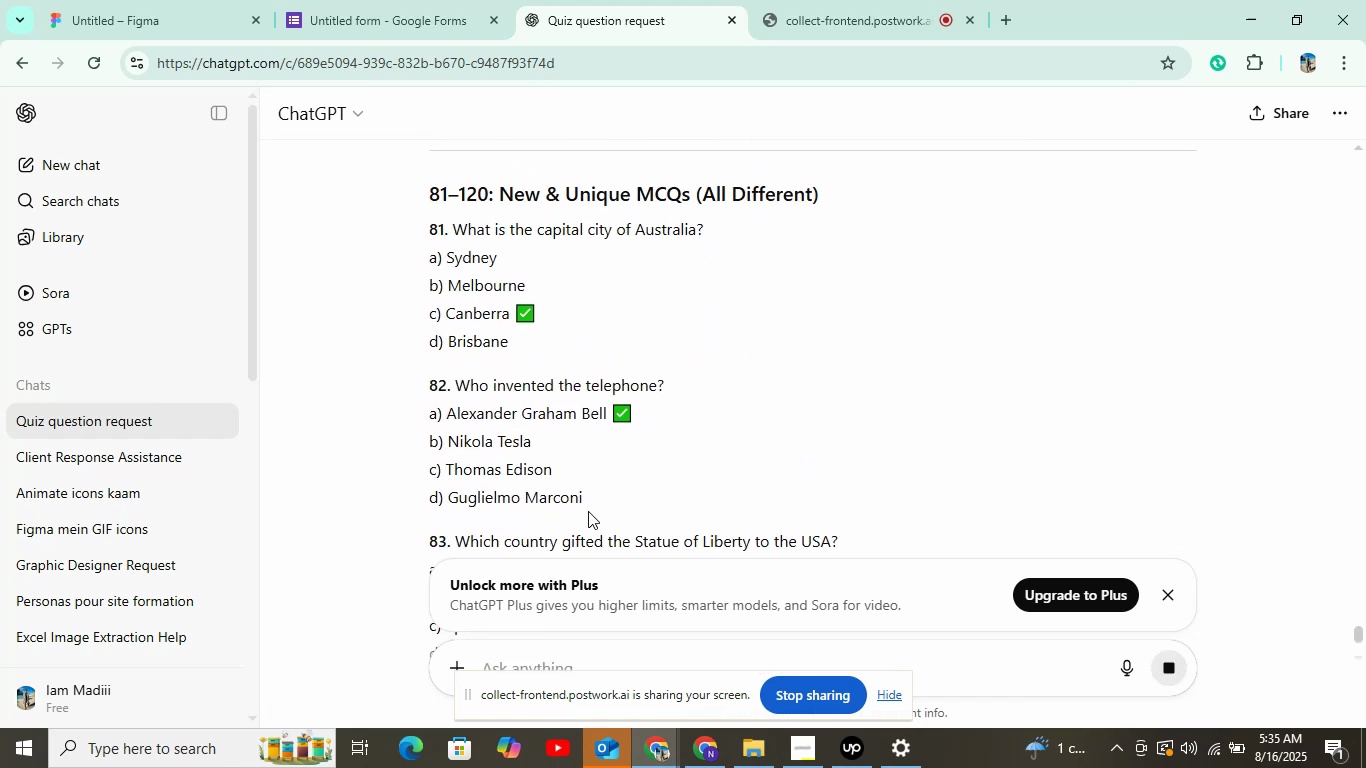 
scroll: coordinate [588, 511], scroll_direction: down, amount: 3.0
 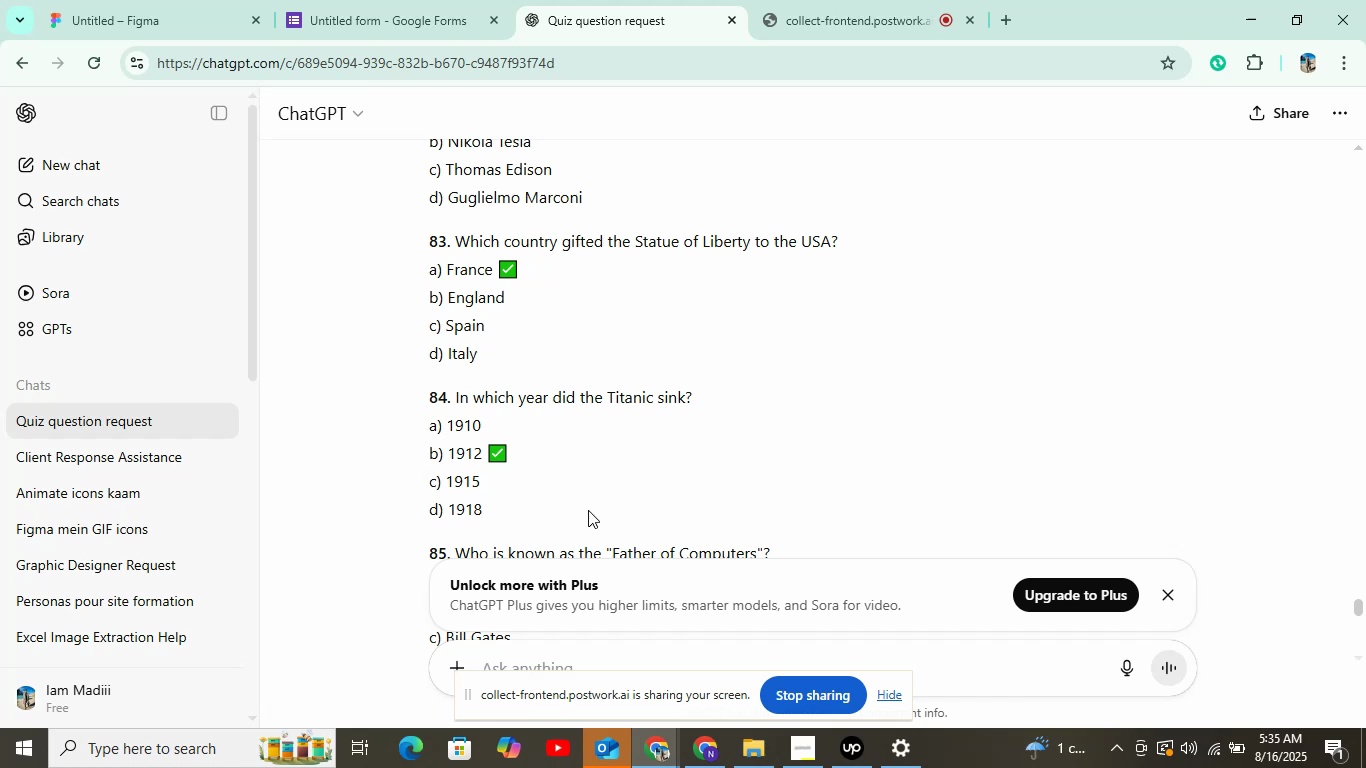 
wait(24.67)
 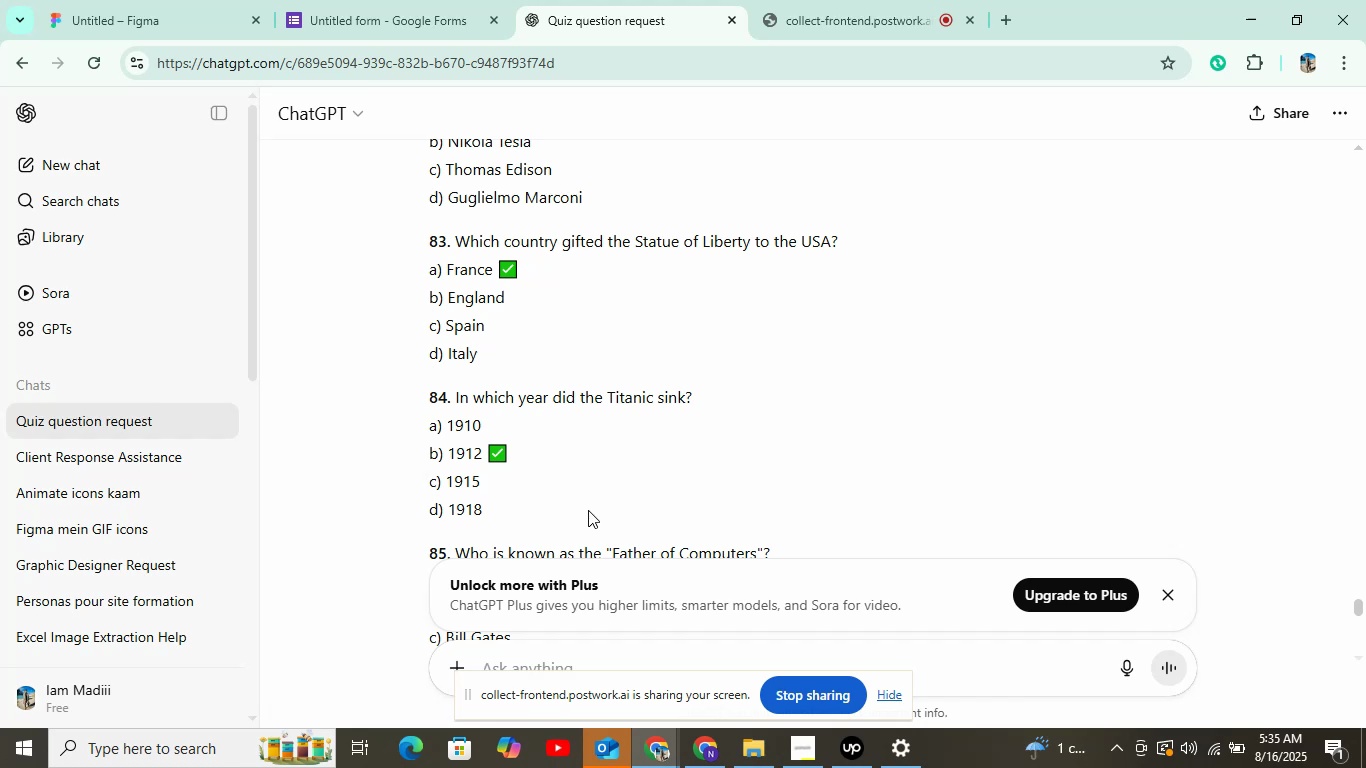 
scroll: coordinate [644, 444], scroll_direction: up, amount: 3.0
 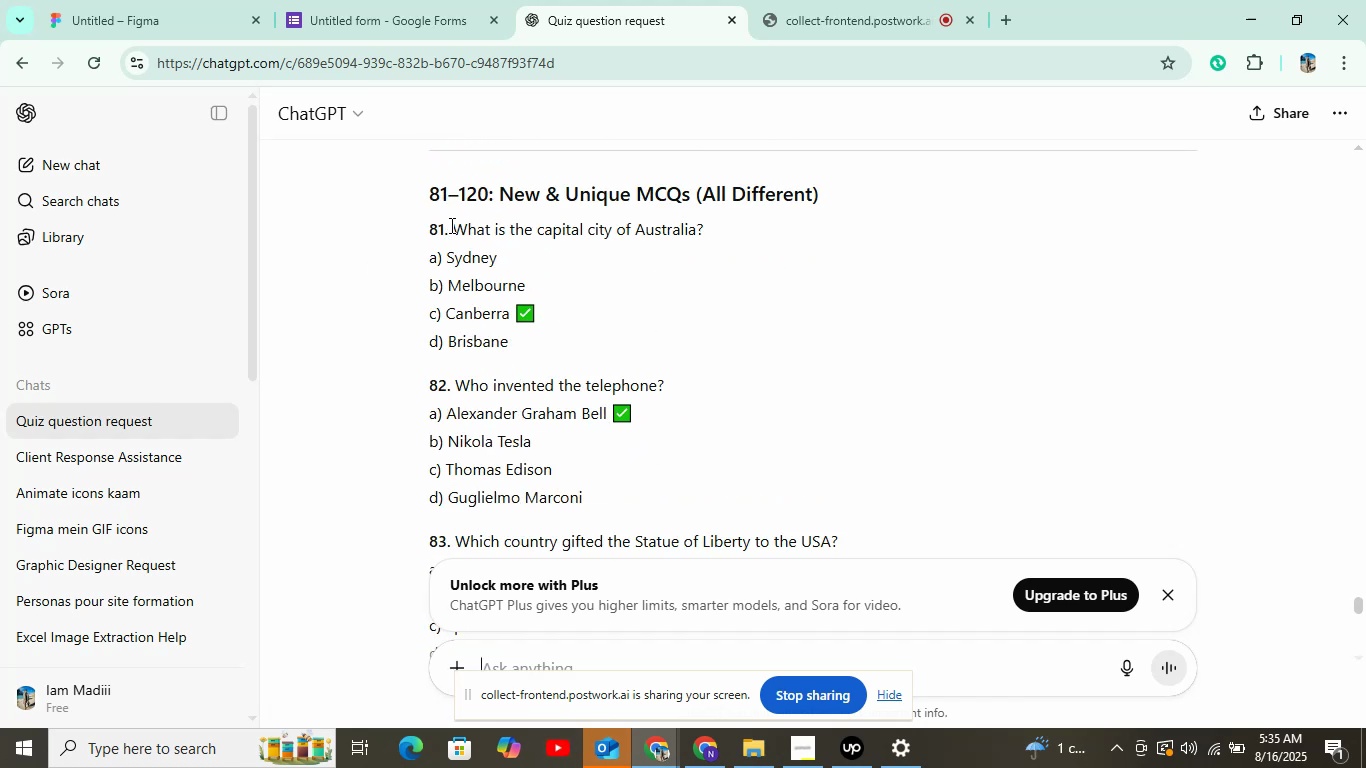 
key(Control+C)
 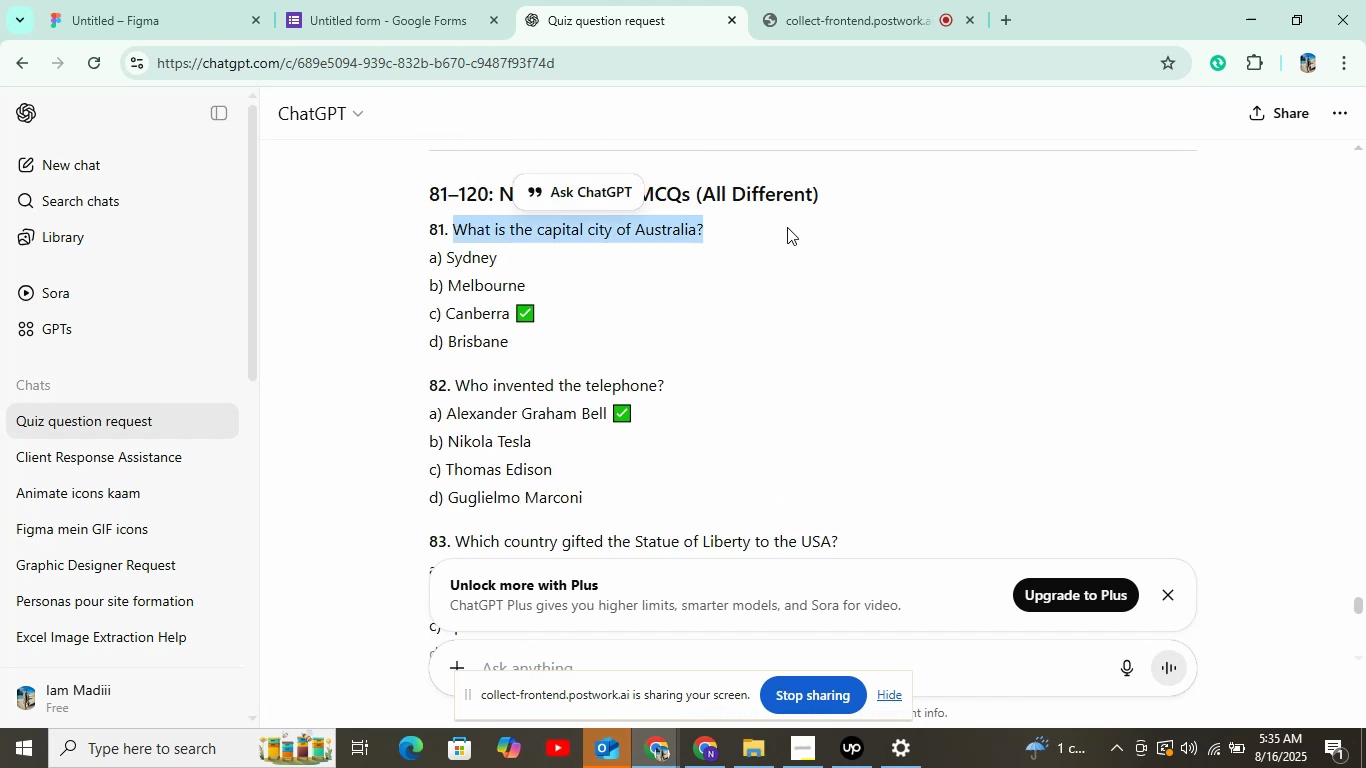 
left_click([438, 0])
 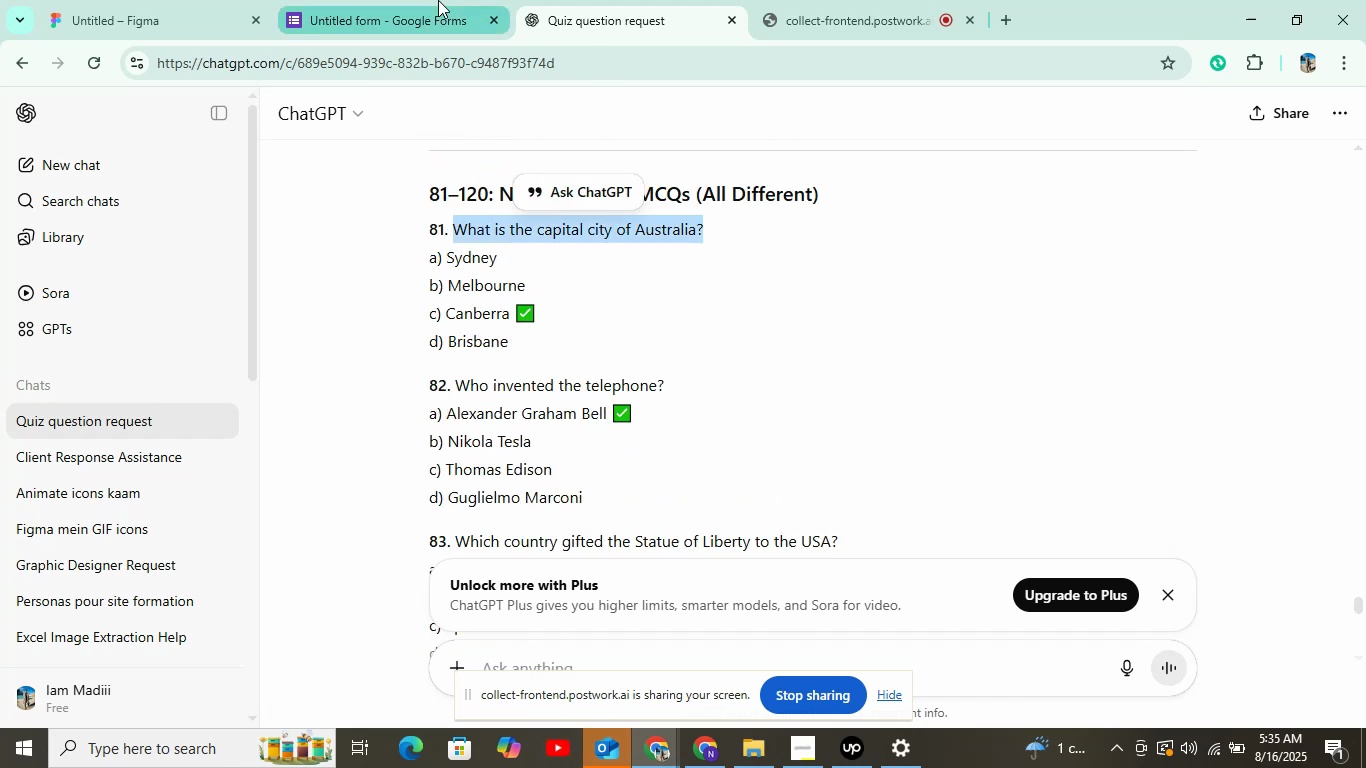 
key(Control+V)
 